 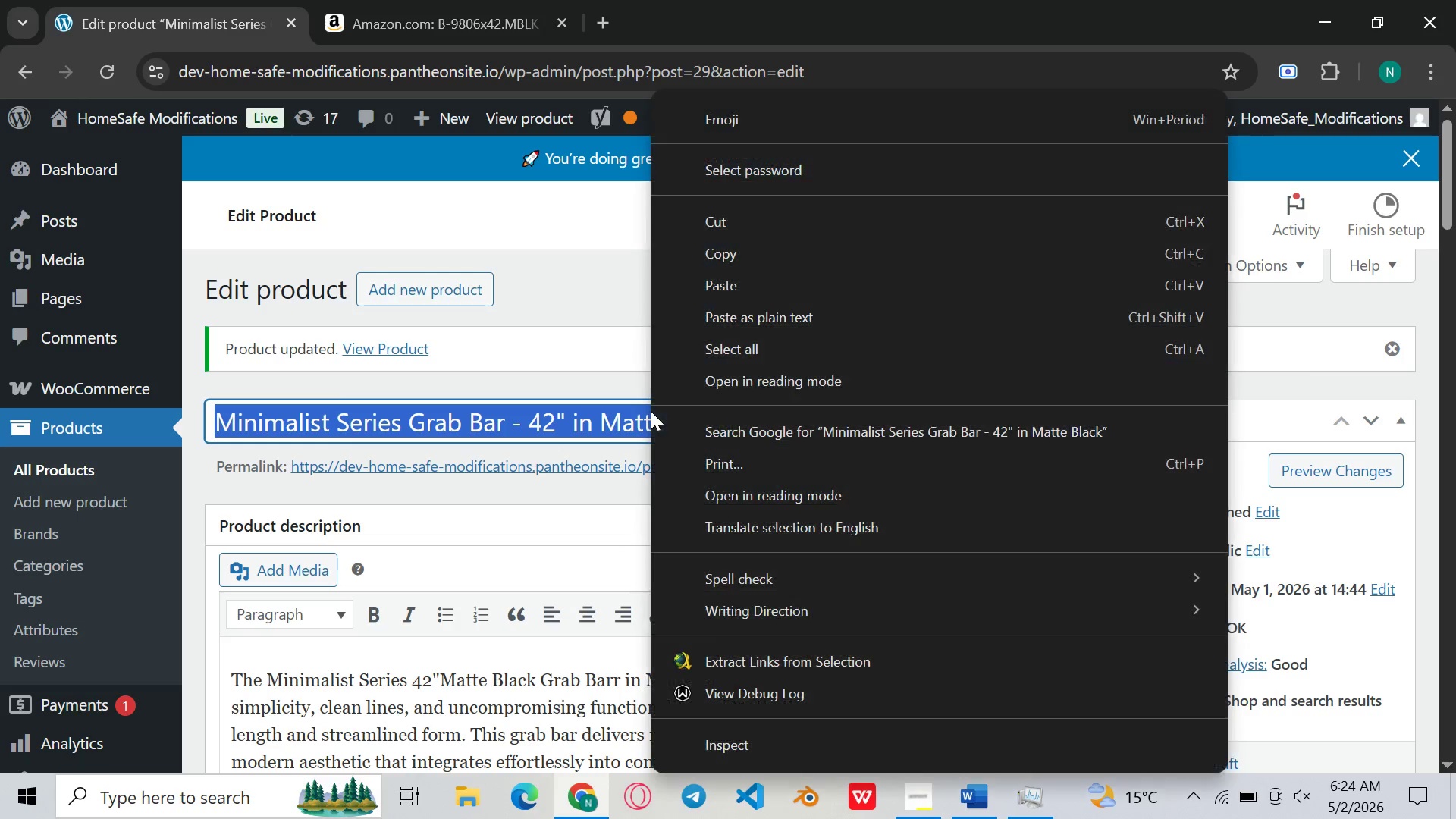 
left_click([743, 253])
 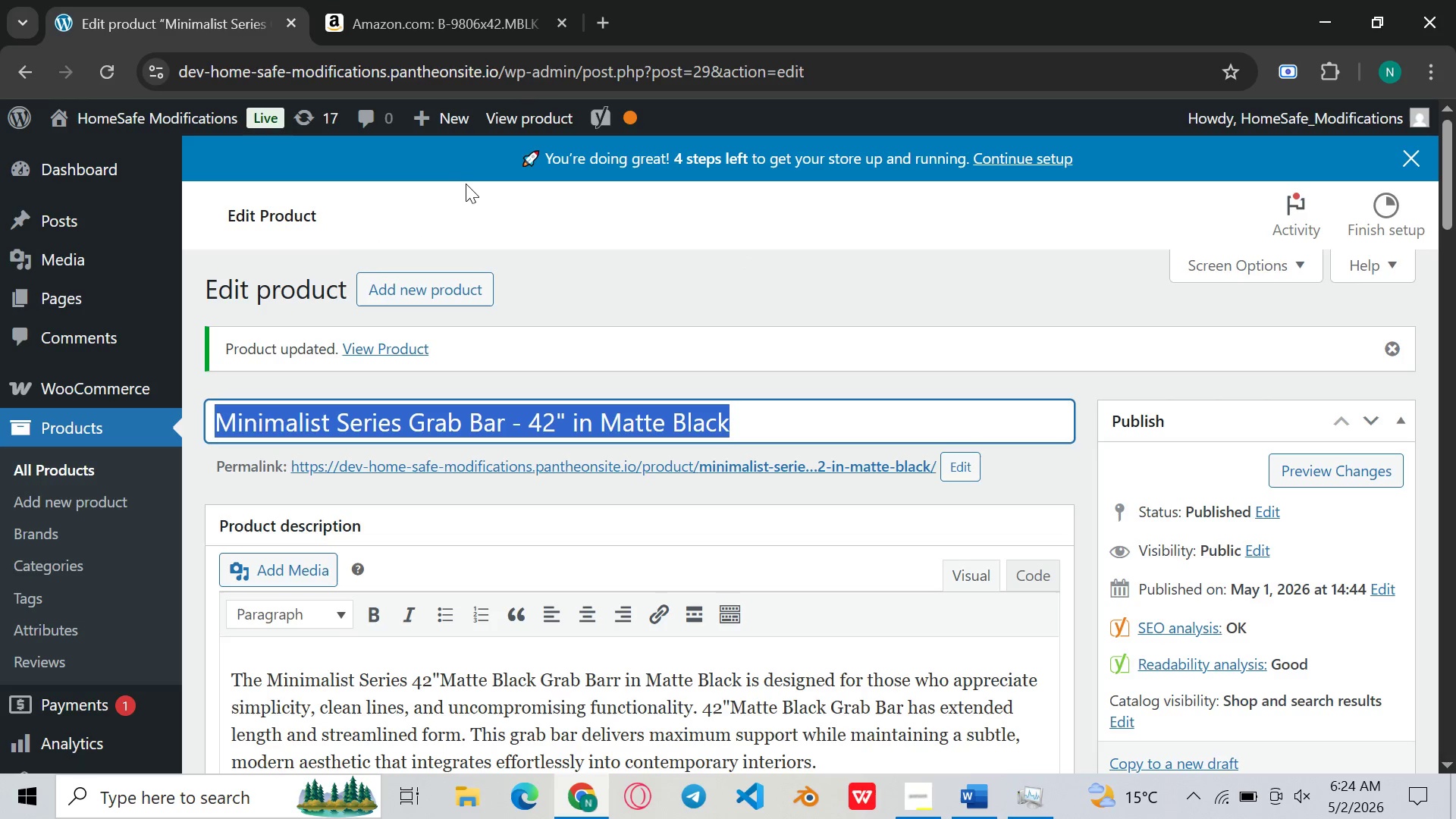 
left_click([262, 0])
 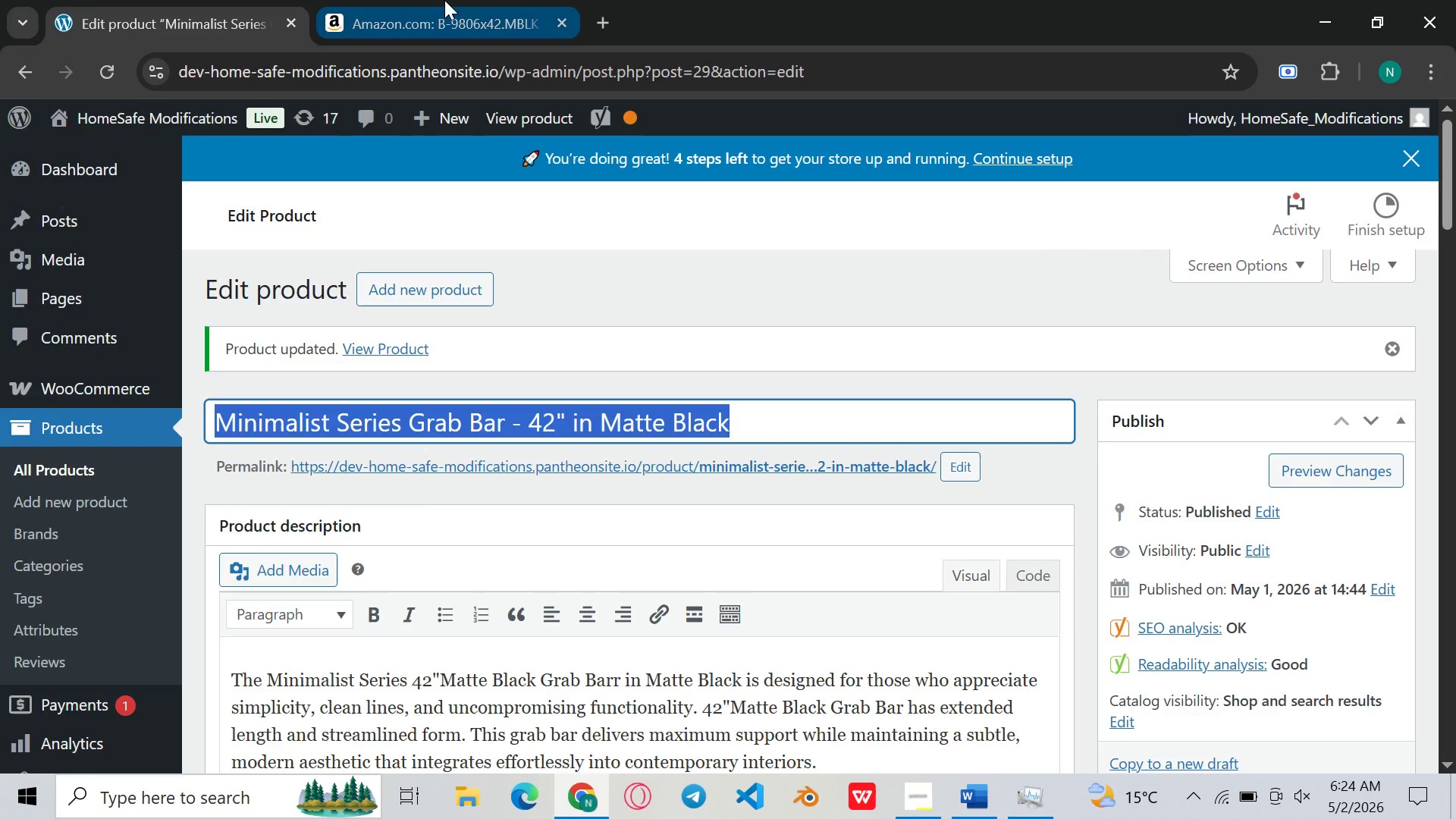 
left_click([444, 0])
 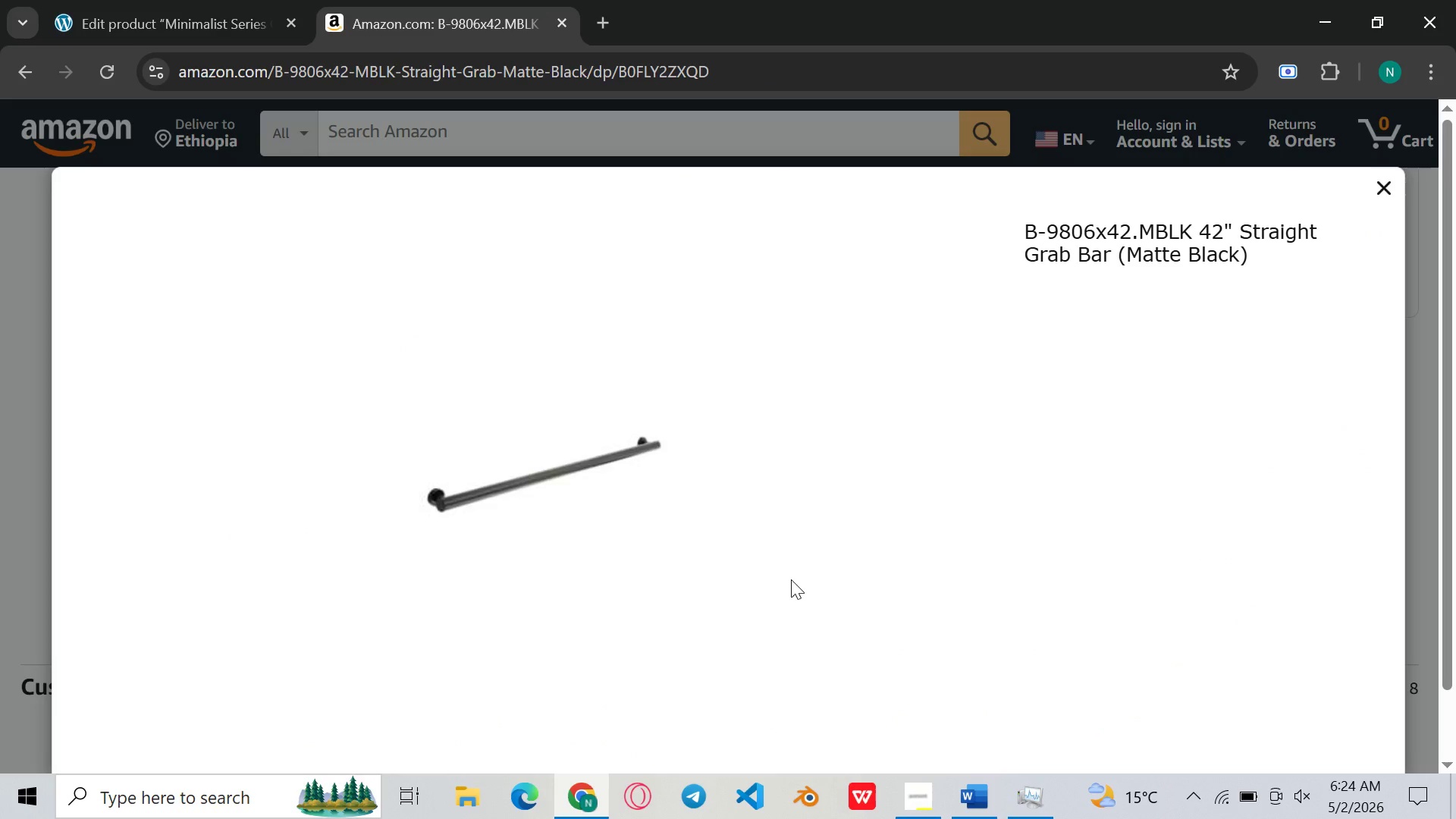 
hold_key(key=ShiftLeft, duration=0.69)
 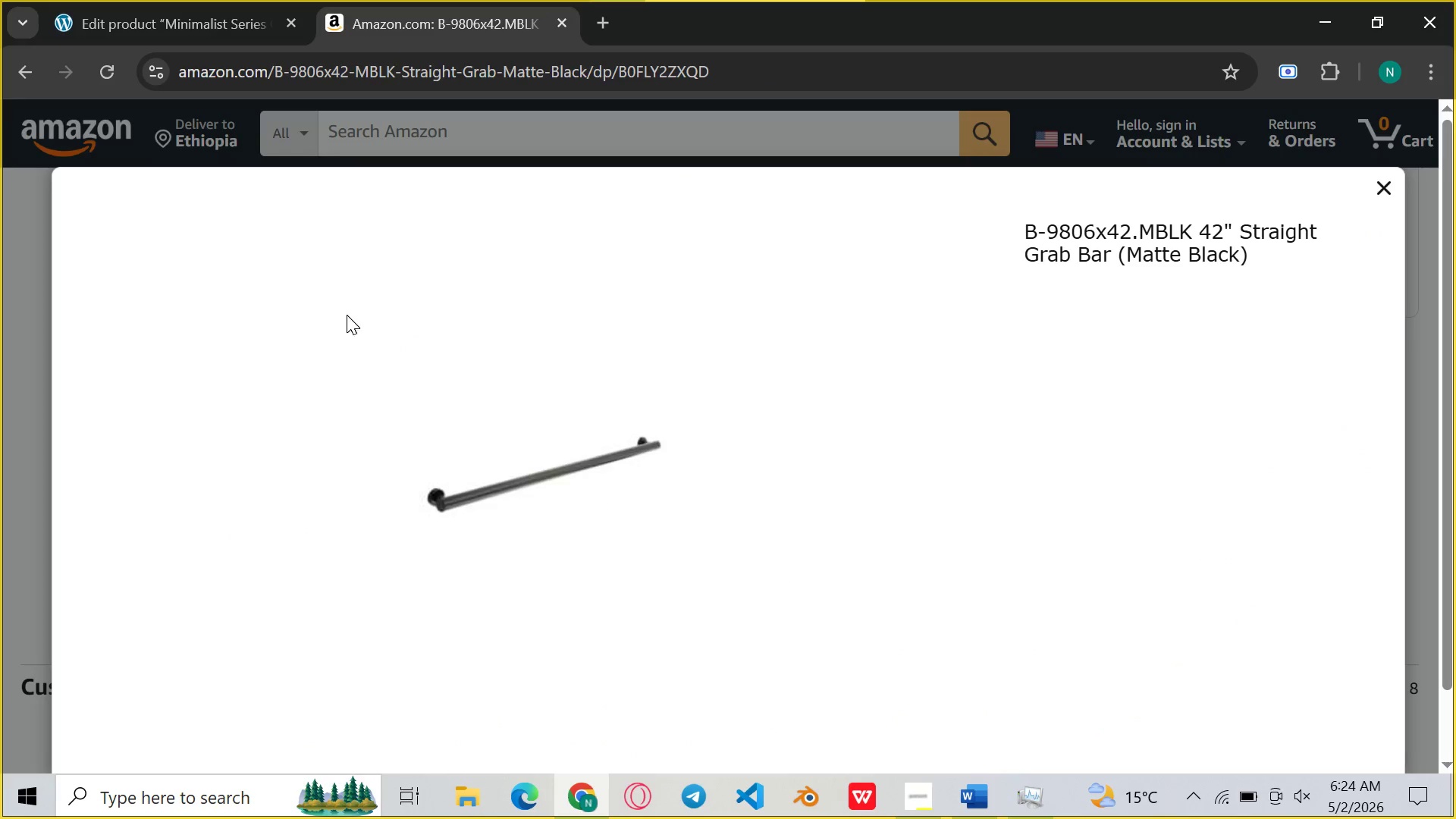 
key(Meta+S)
 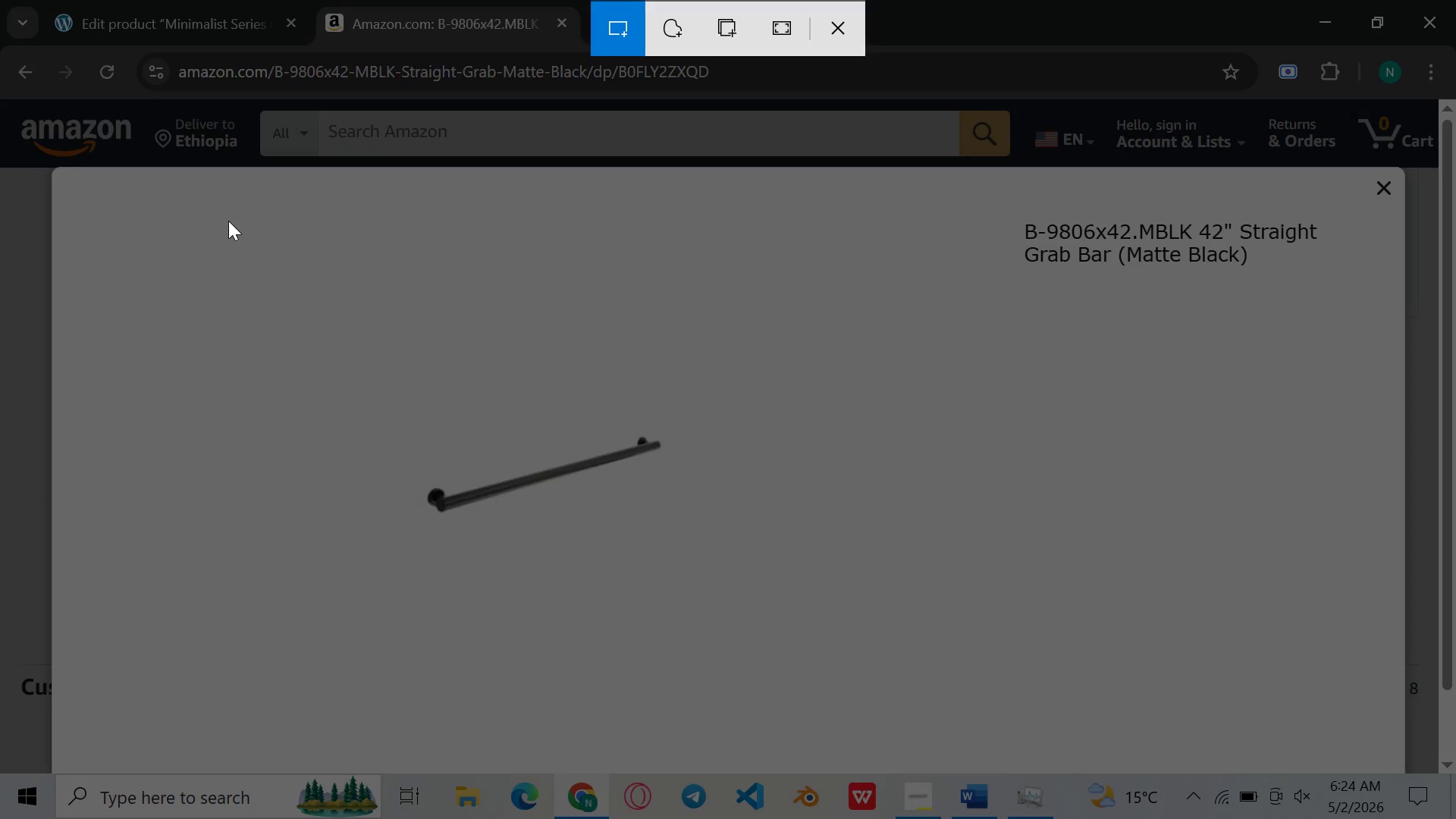 
left_click_drag(start_coordinate=[228, 221], to_coordinate=[802, 699])
 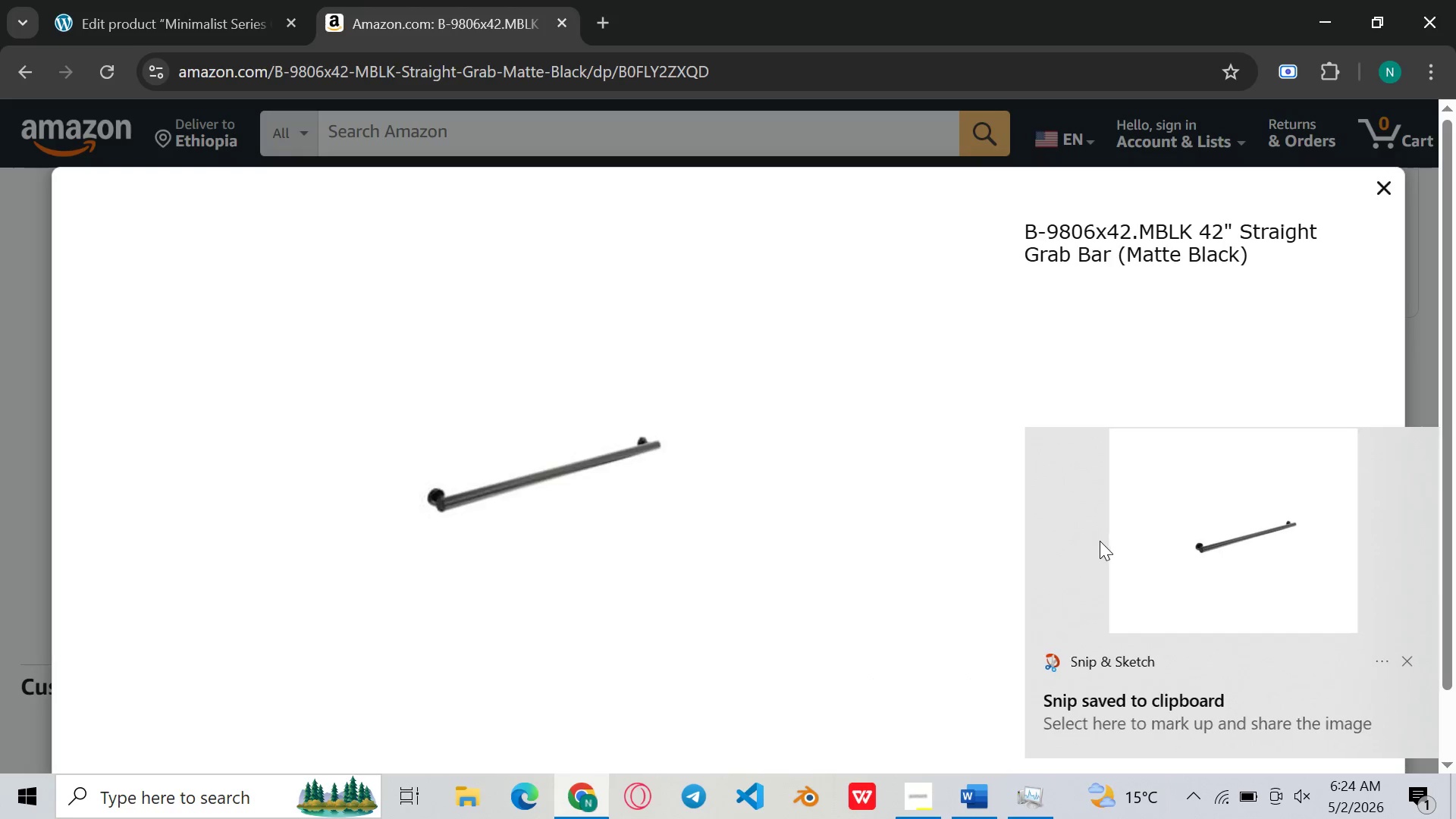 
double_click([1165, 557])
 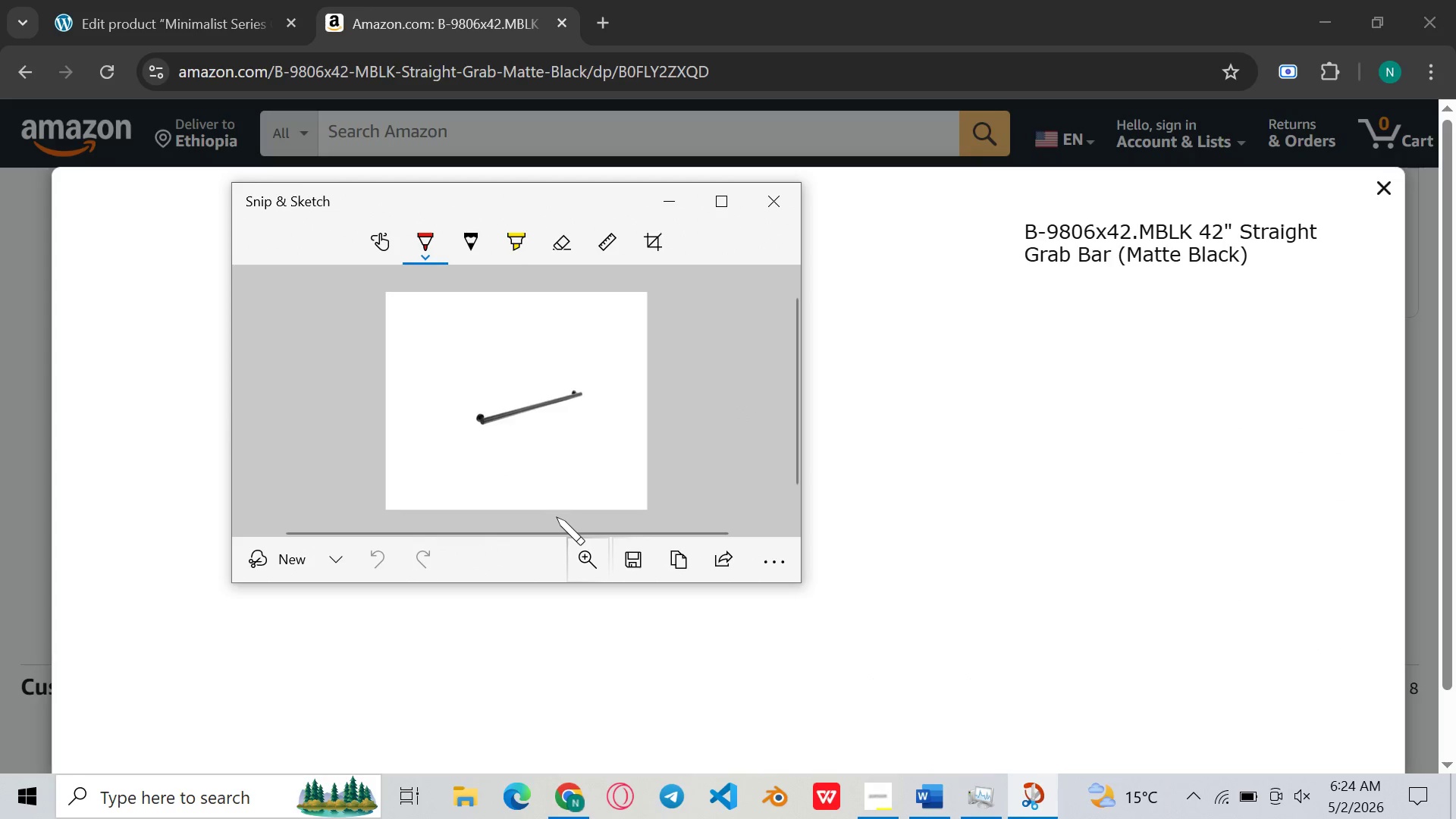 
left_click([618, 552])
 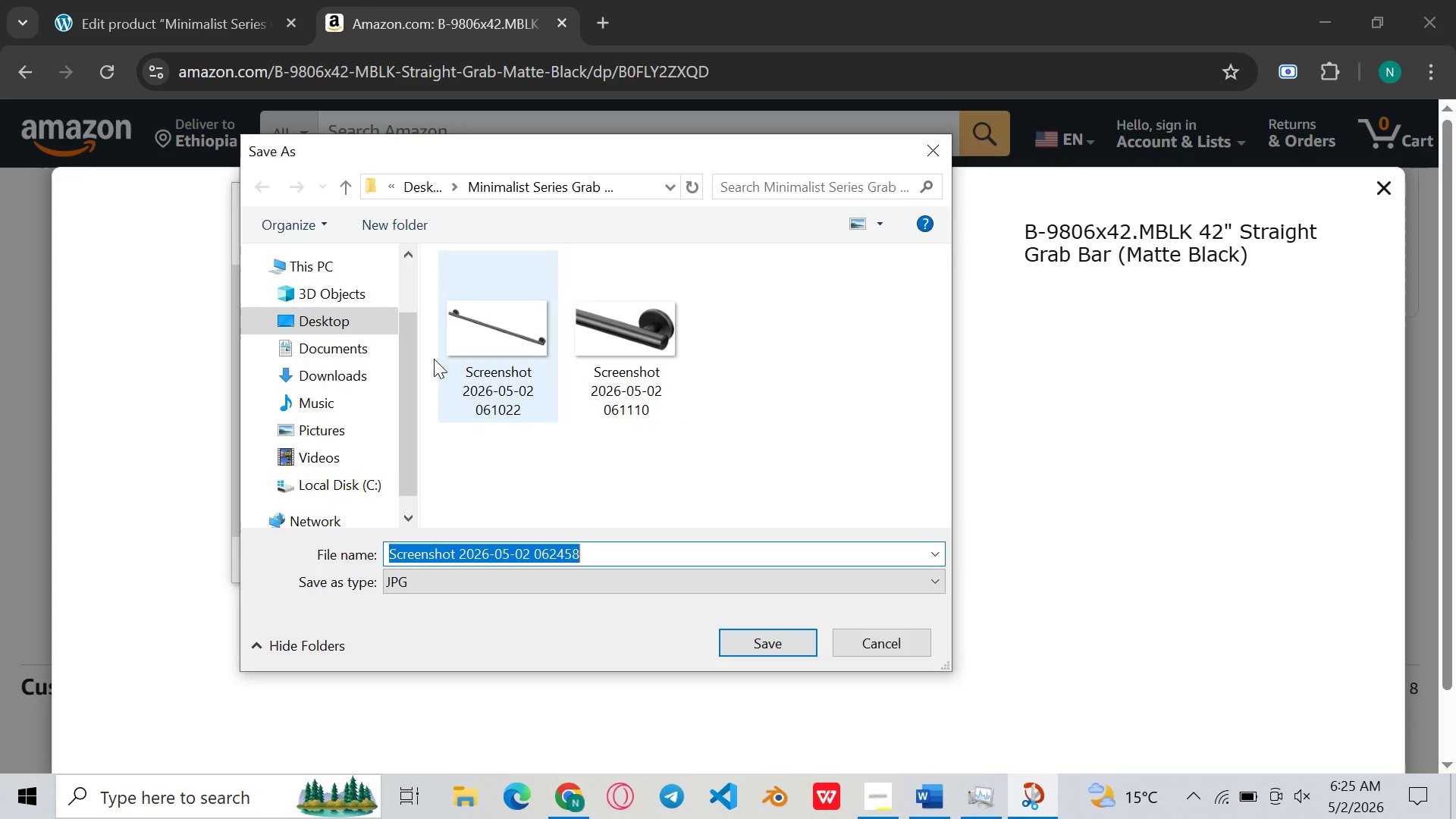 
left_click([419, 178])
 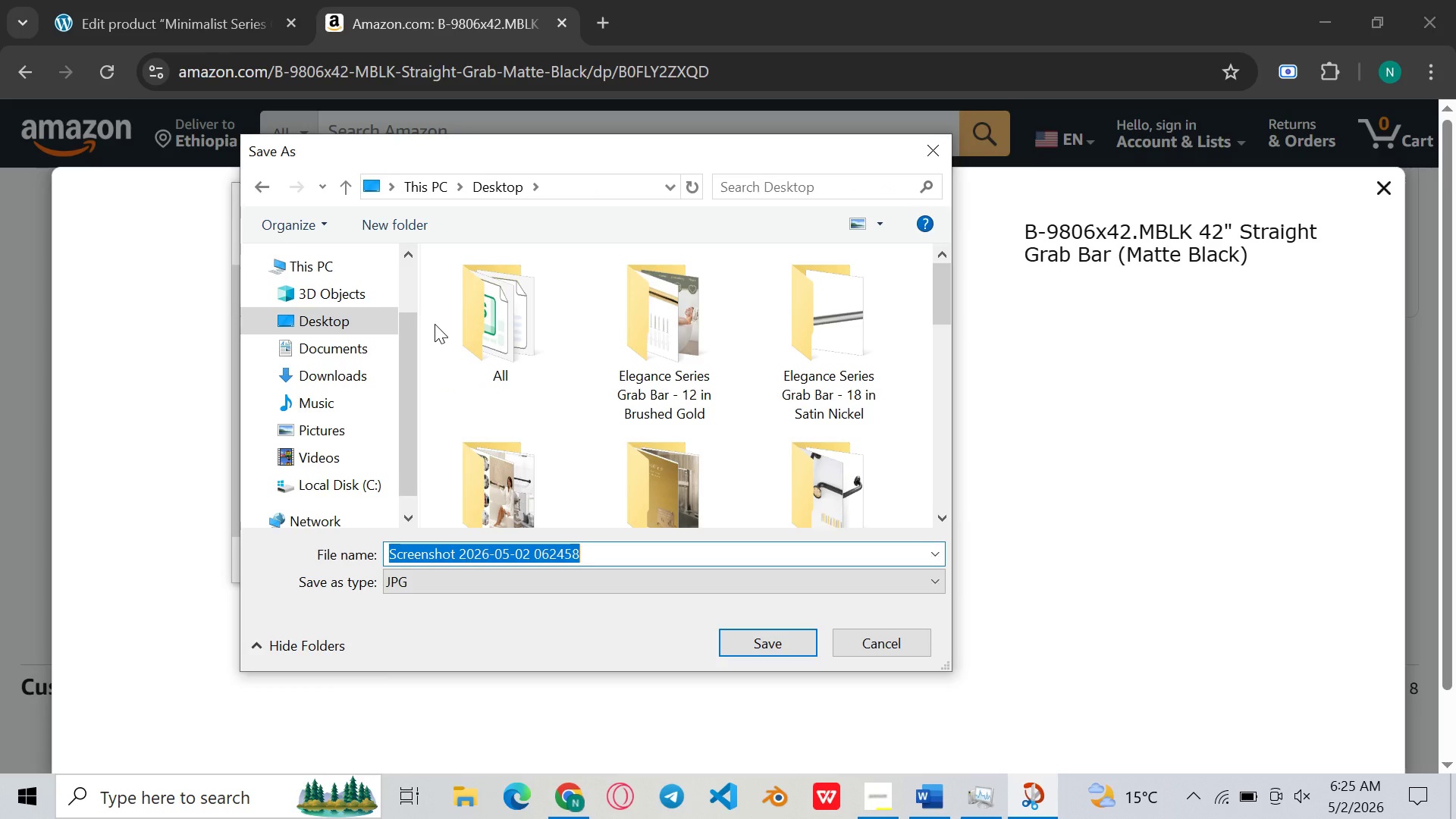 
right_click([435, 324])
 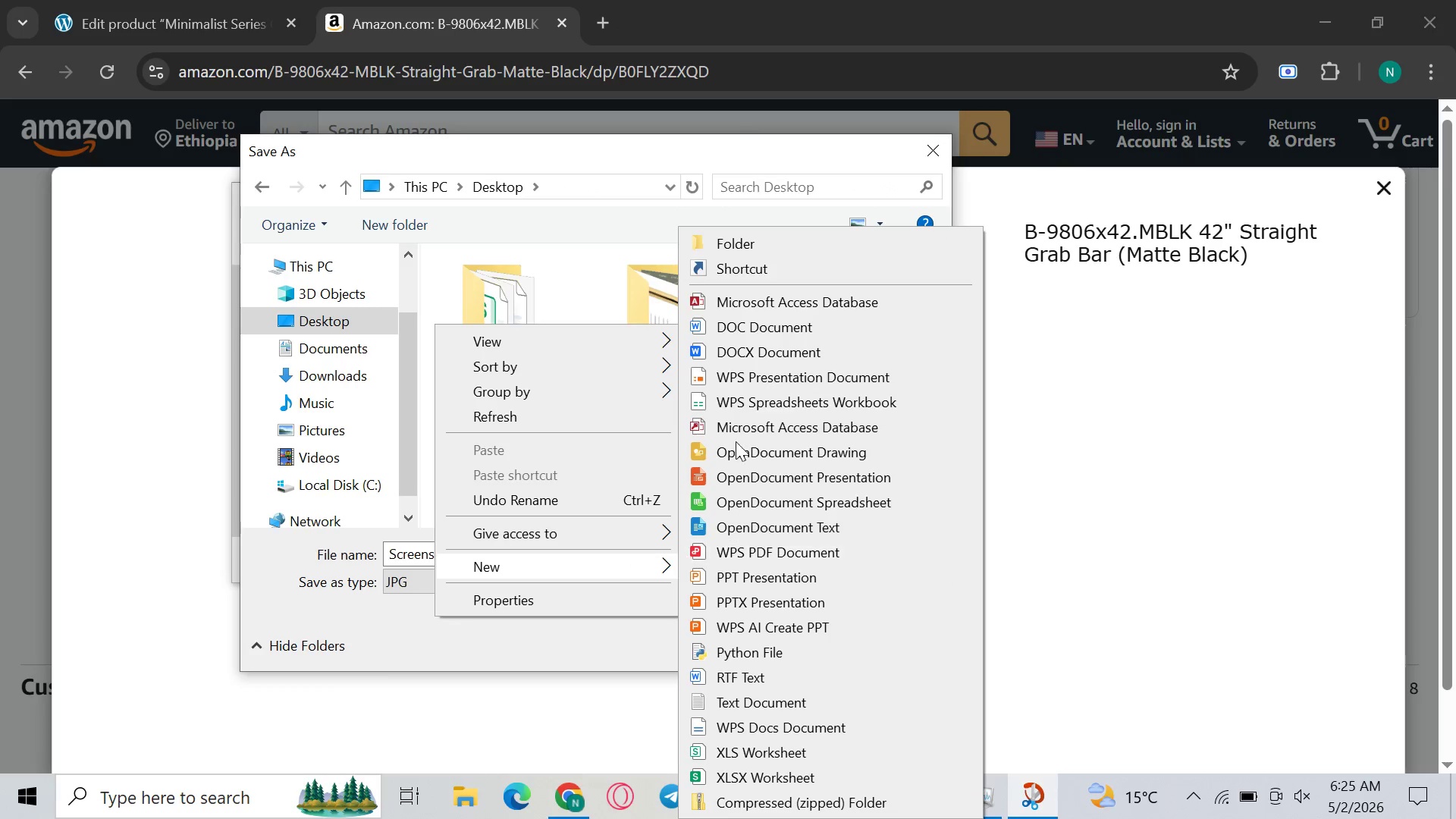 
left_click([733, 249])
 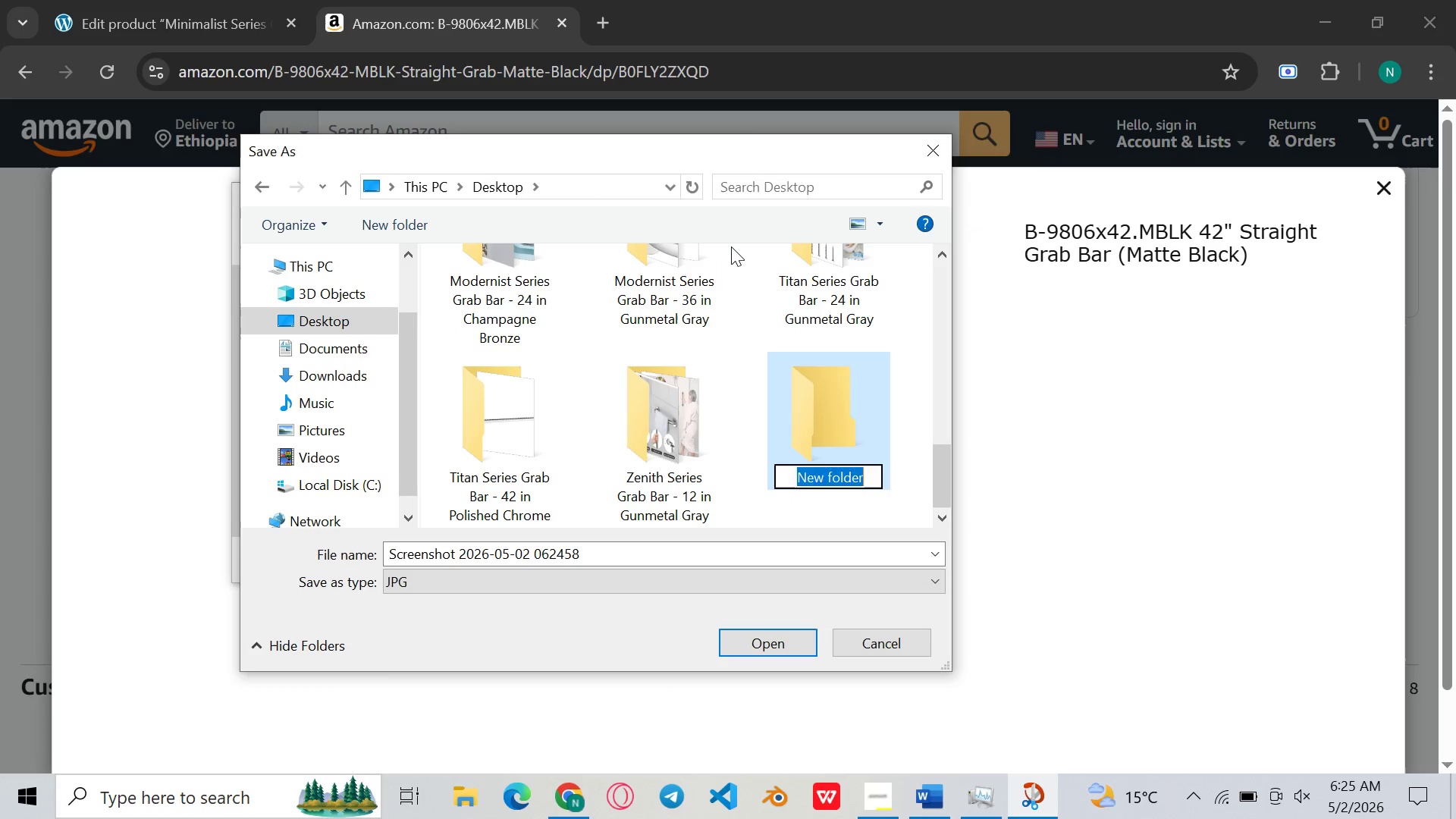 
key(Backspace)
 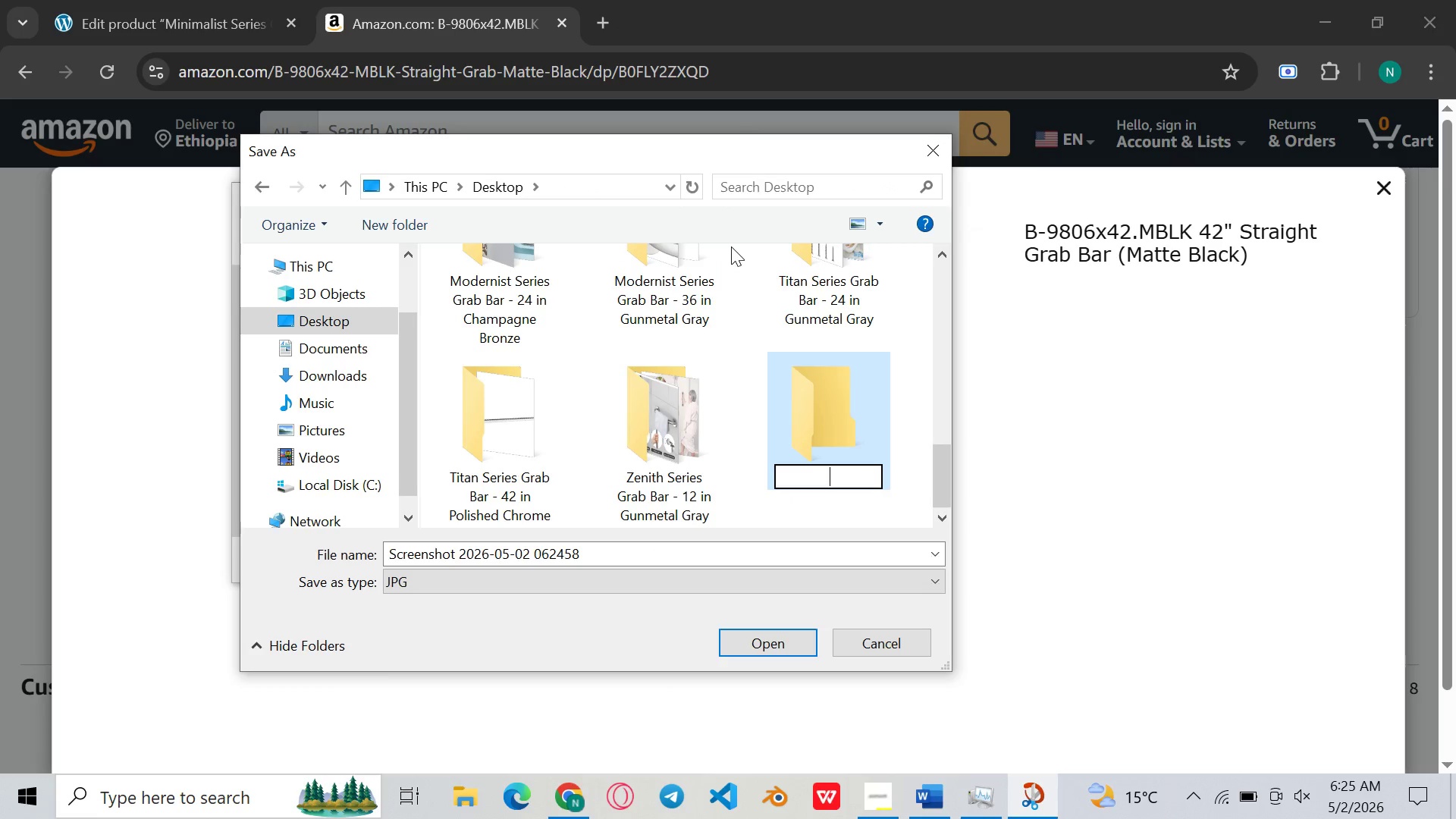 
key(Control+V)
 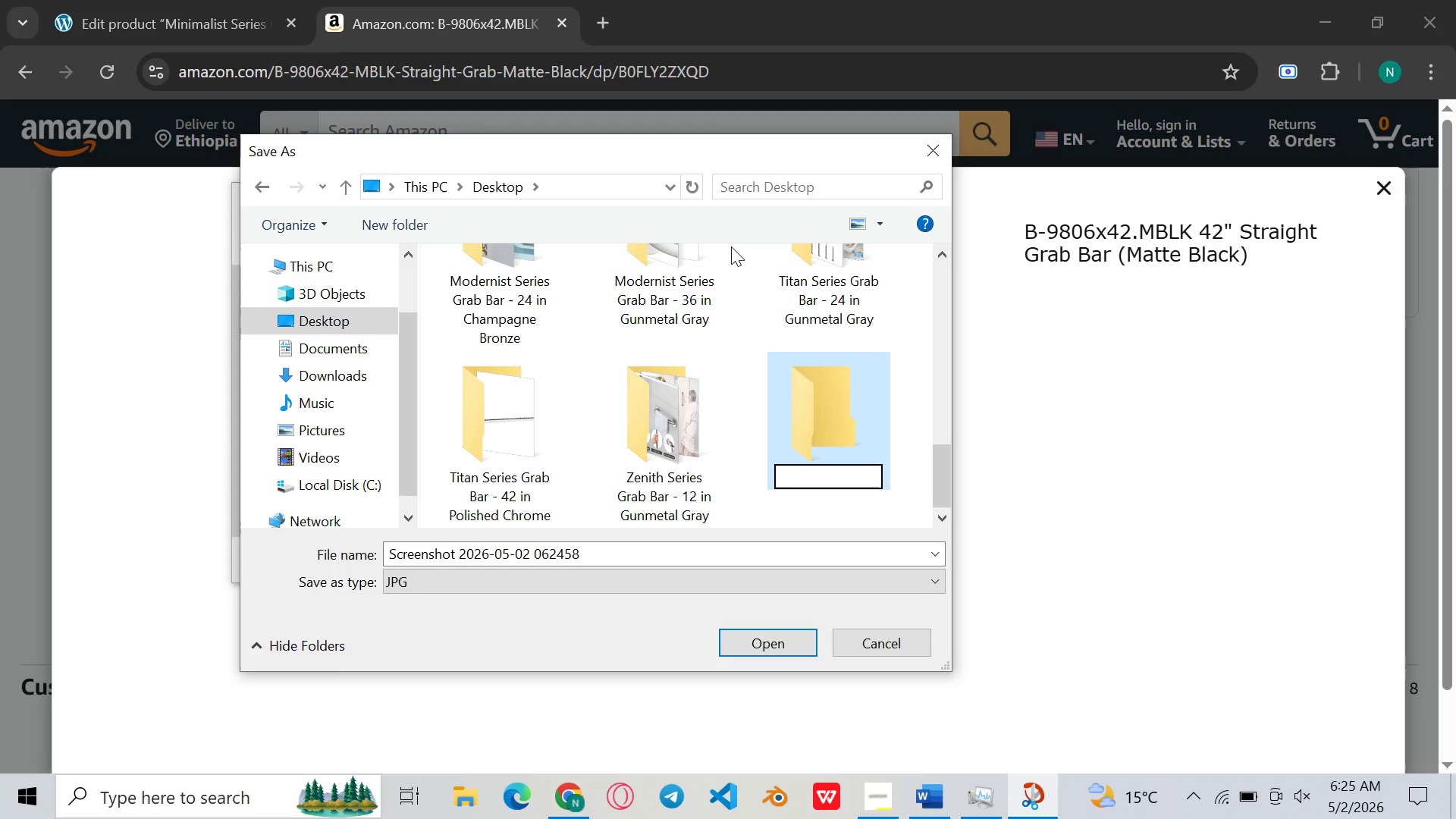 
key(Control+V)
 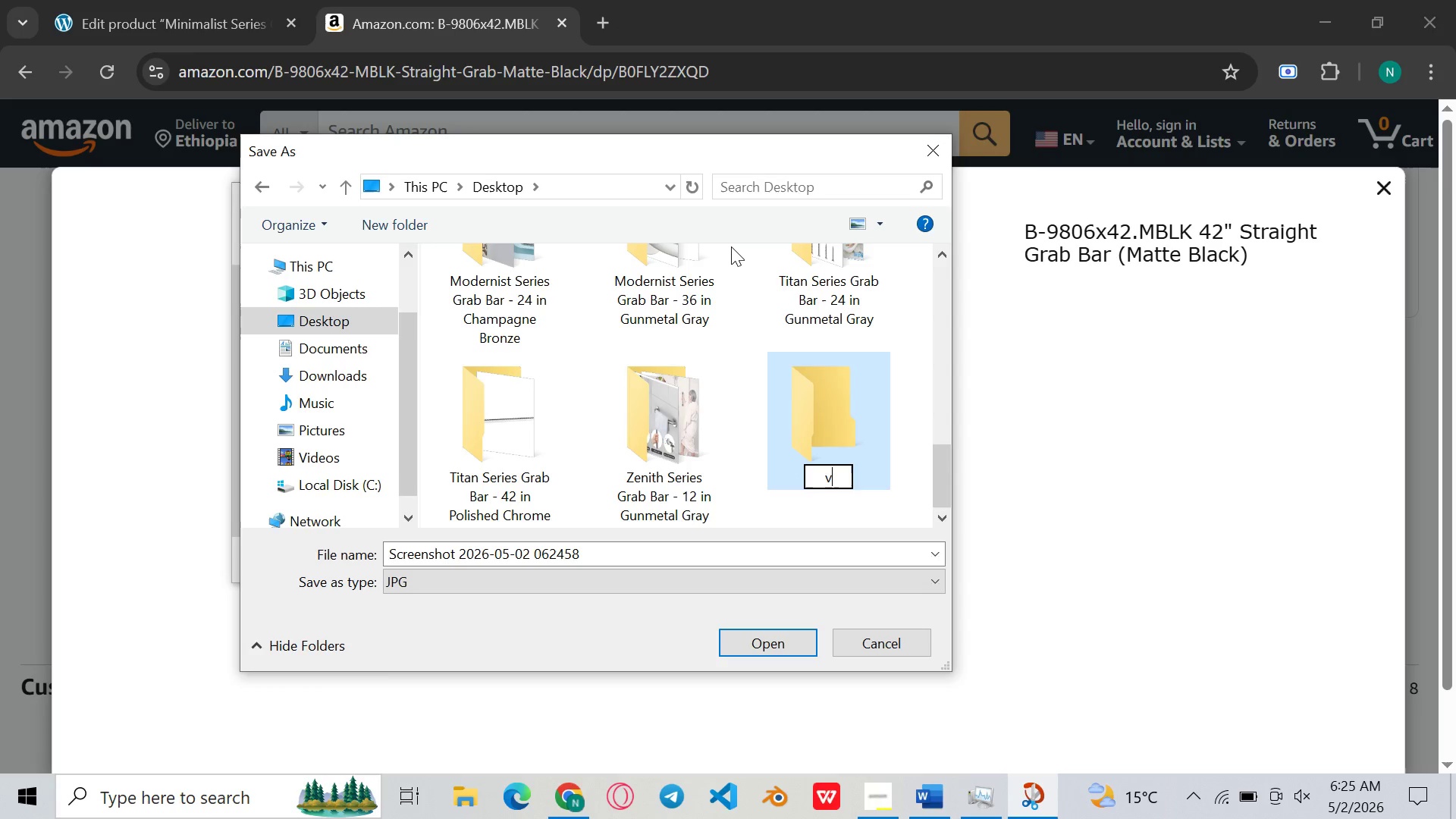 
key(V)
 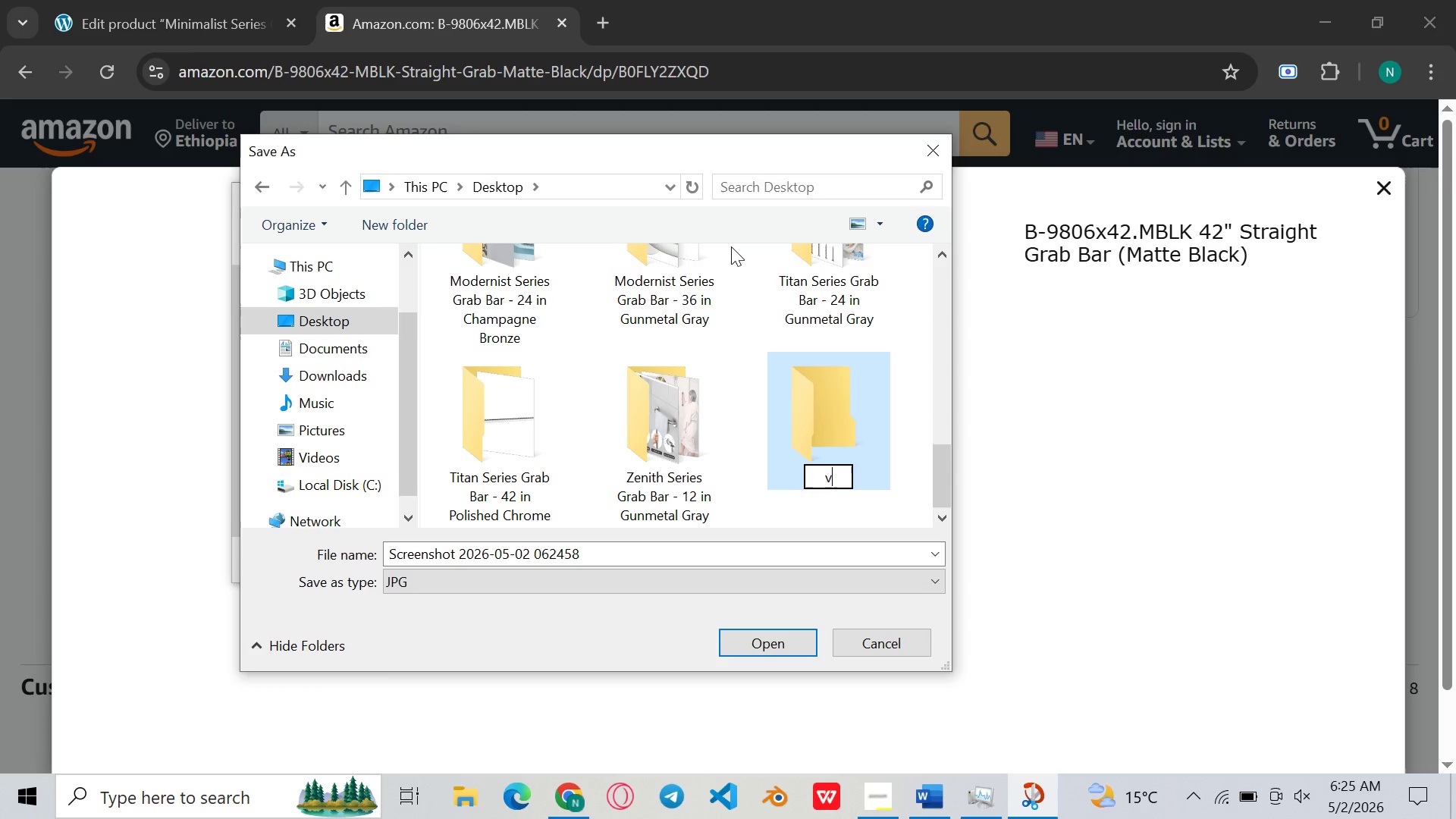 
key(Backspace)
 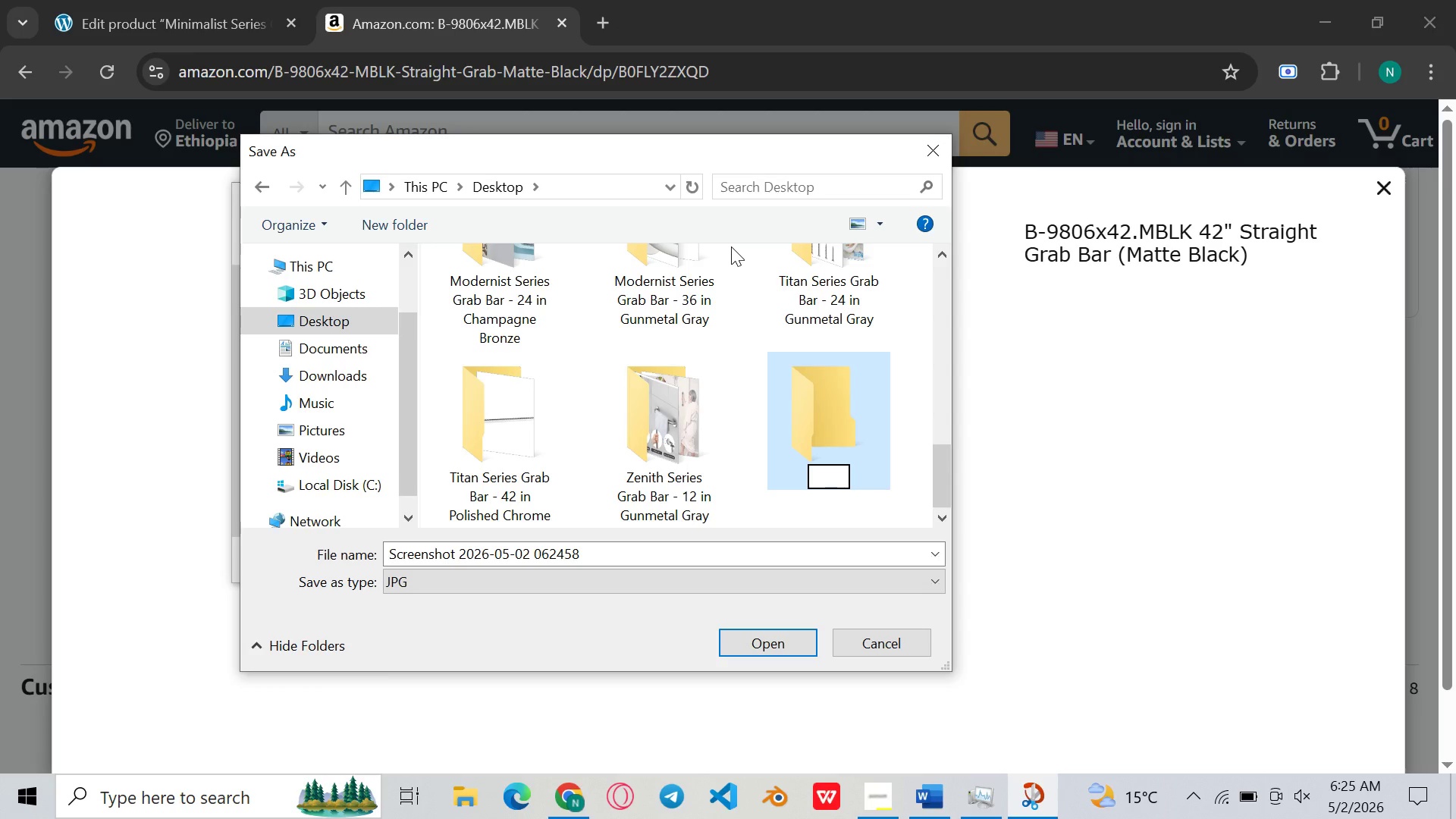 
key(Control+V)
 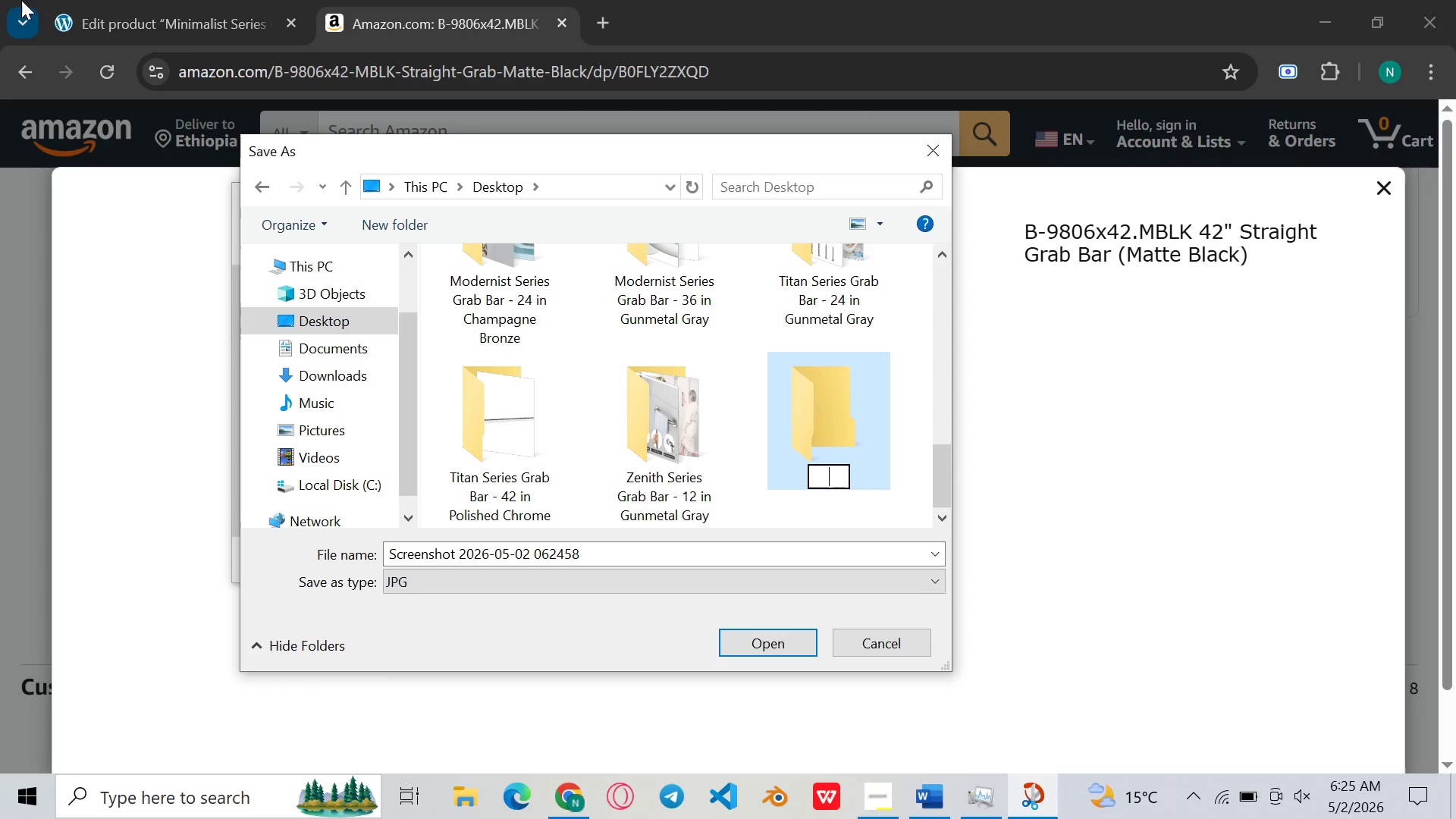 
left_click([110, 0])
 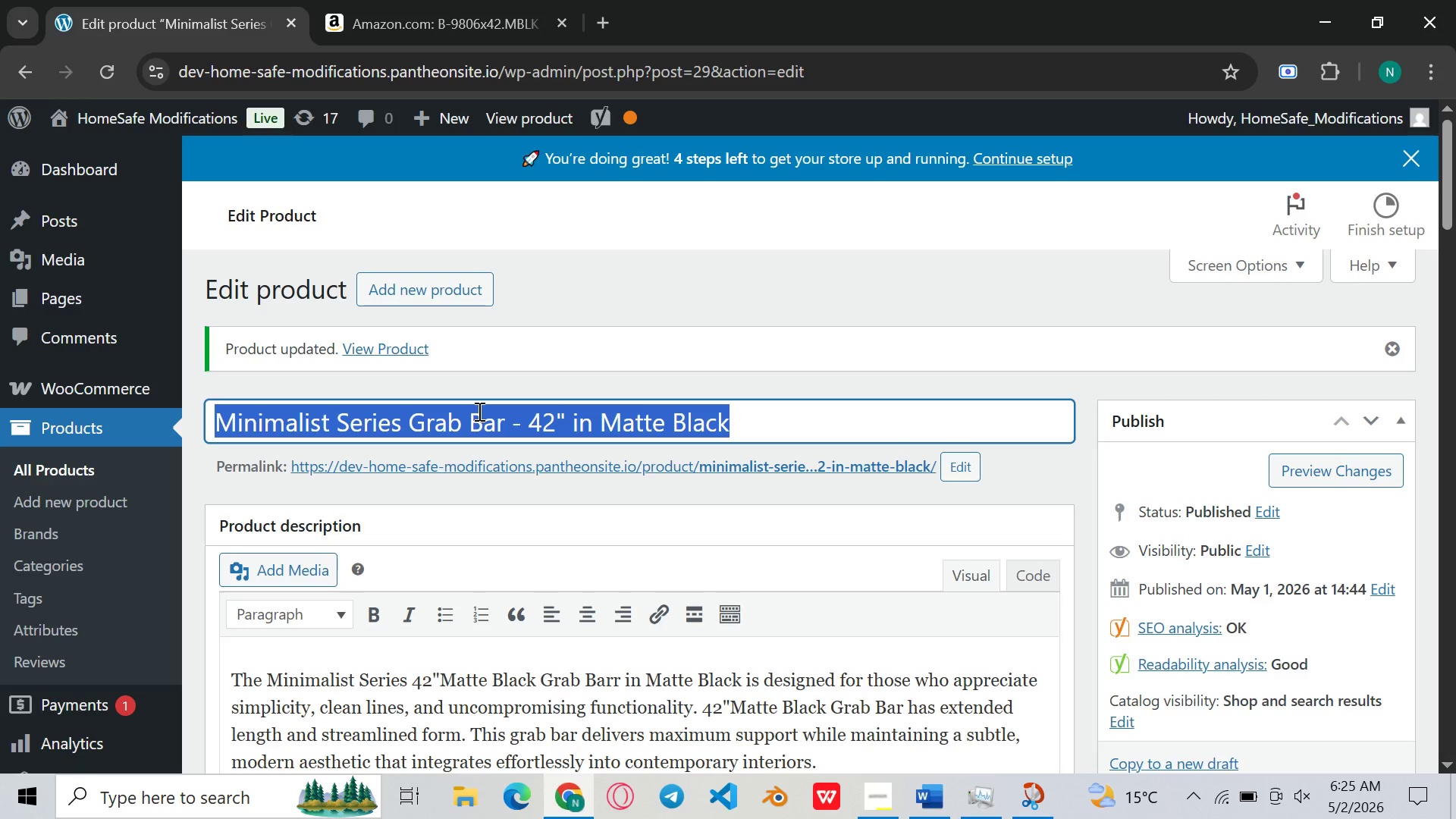 
right_click([478, 411])
 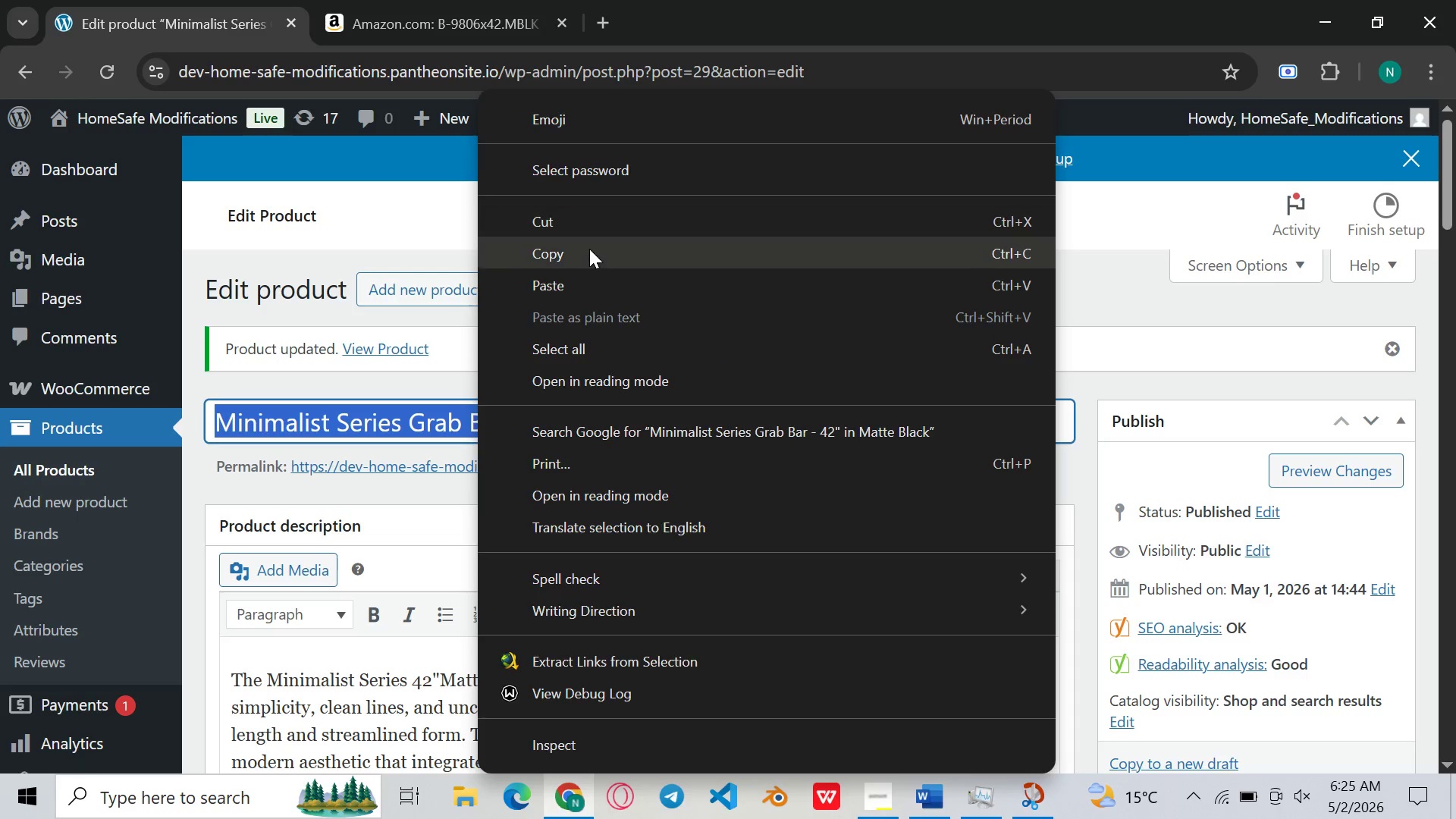 
left_click([589, 255])
 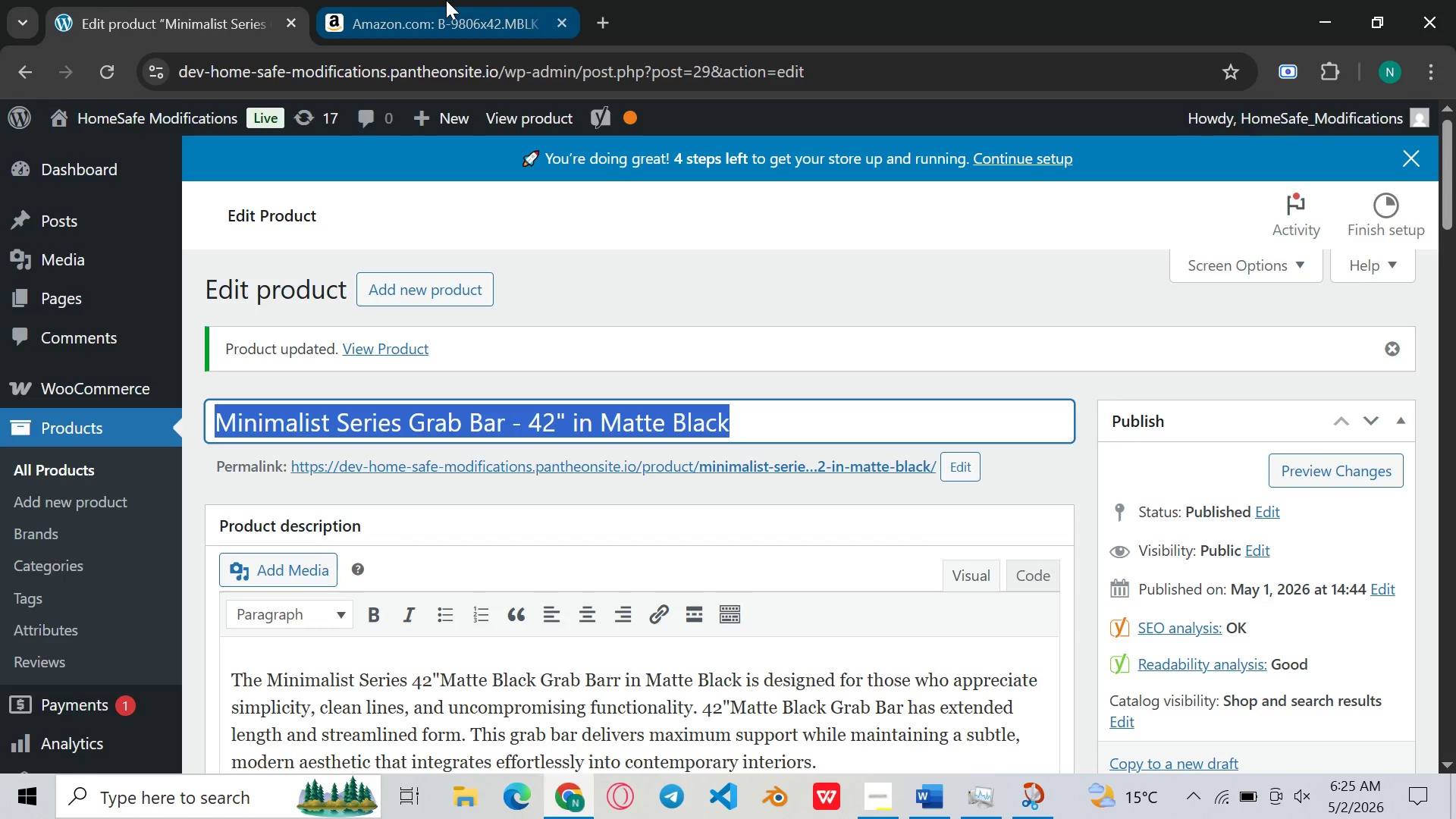 
left_click([446, 0])
 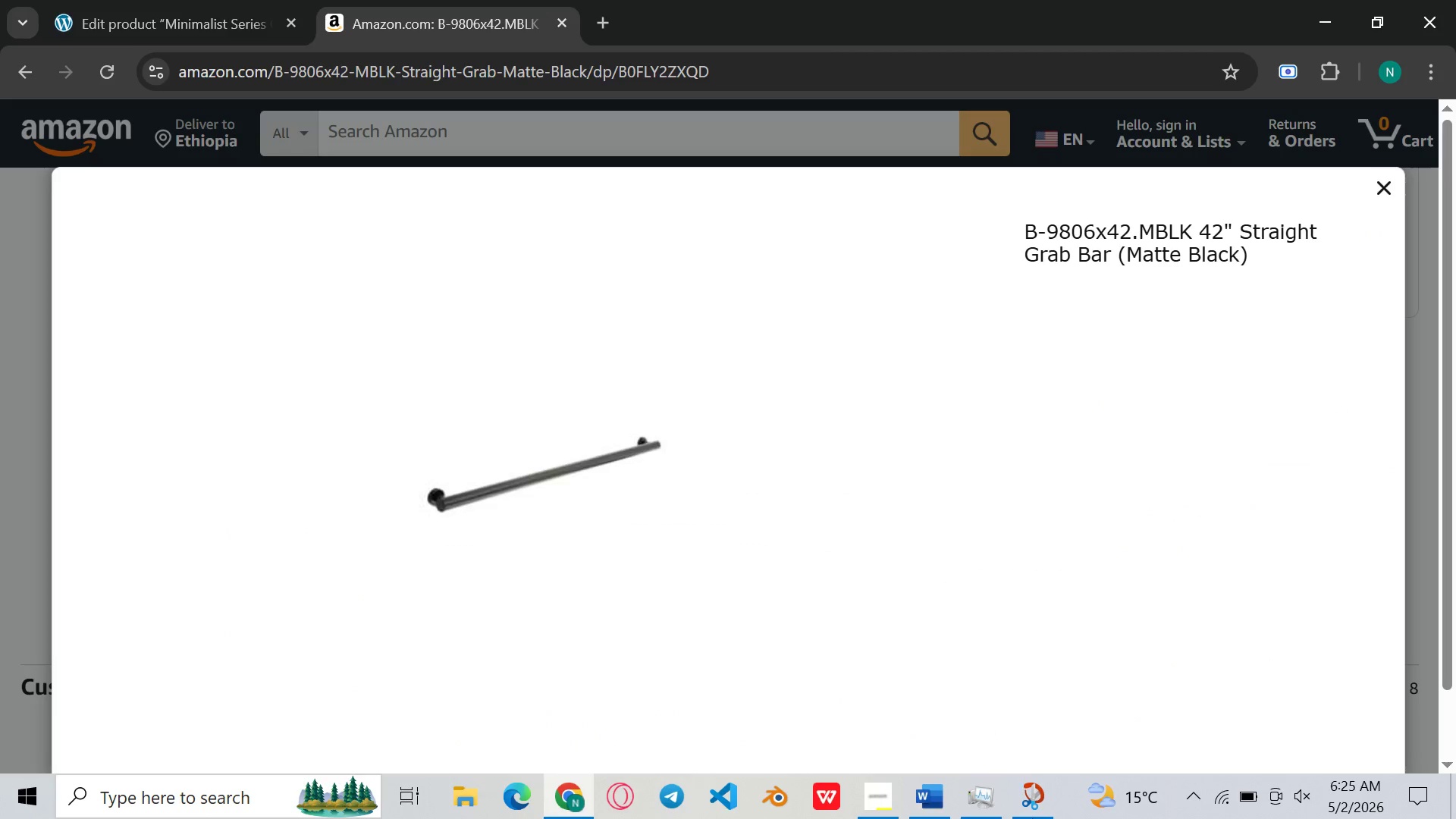 
left_click([1032, 818])
 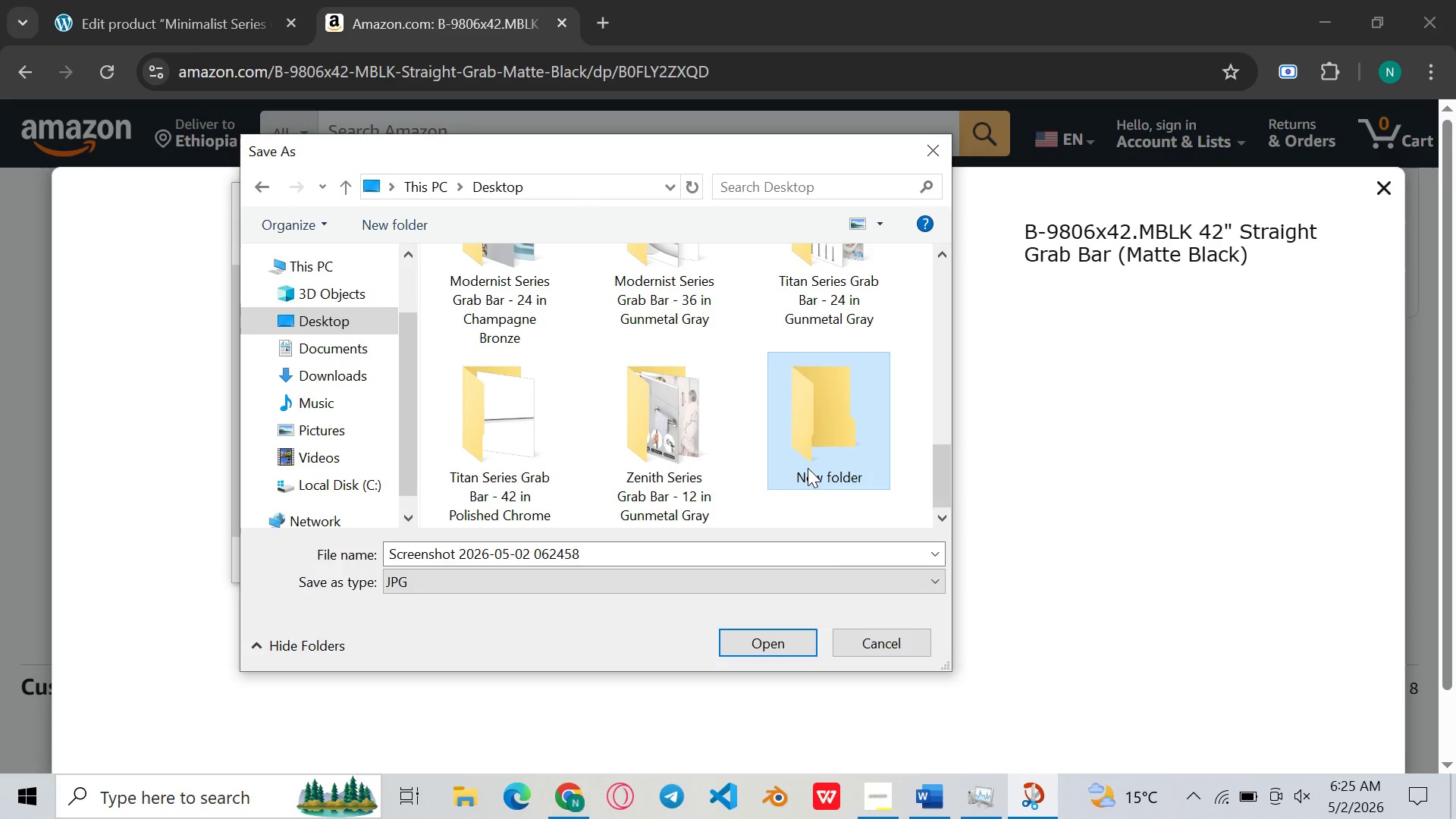 
right_click([808, 468])
 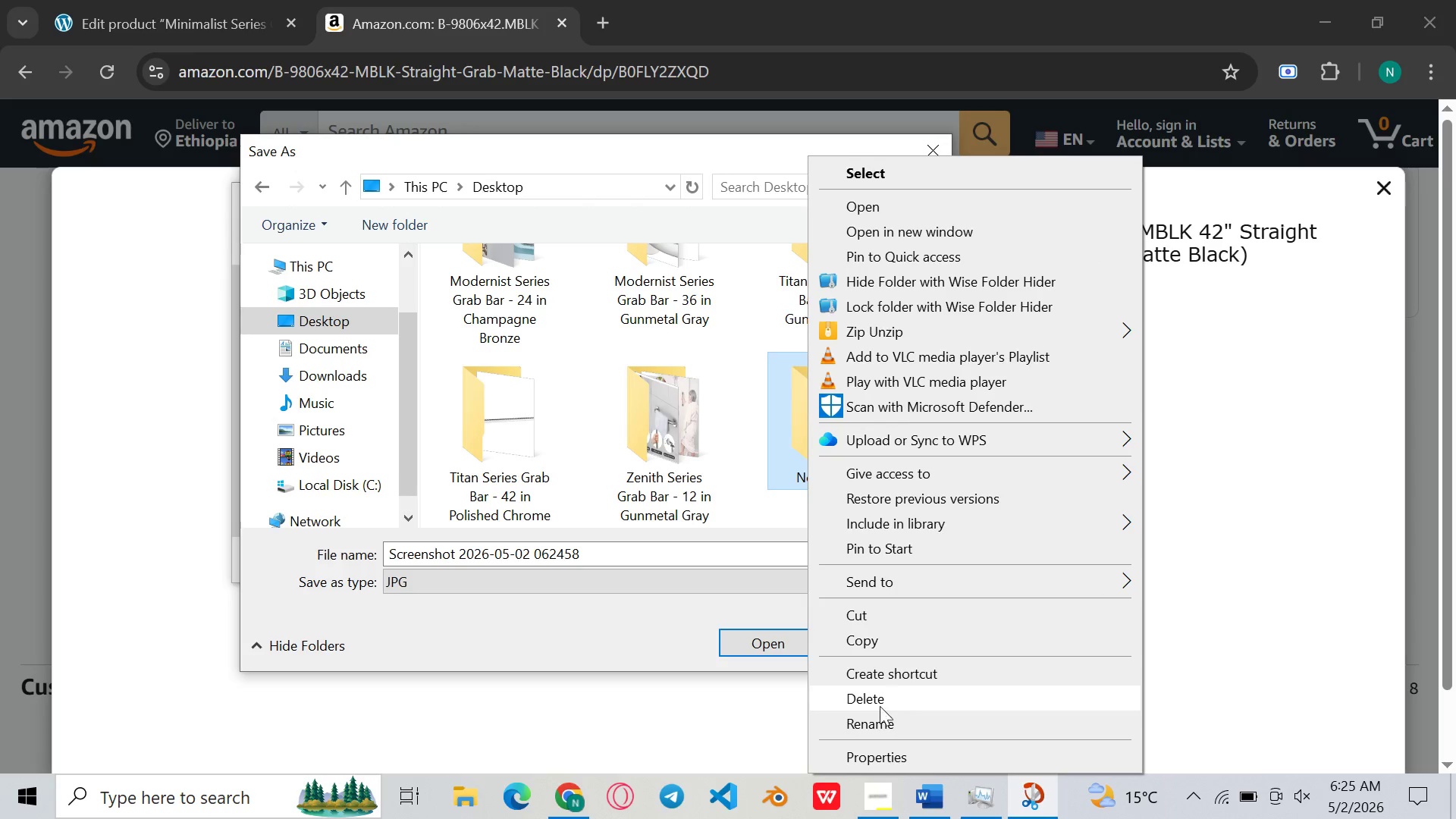 
left_click([877, 711])
 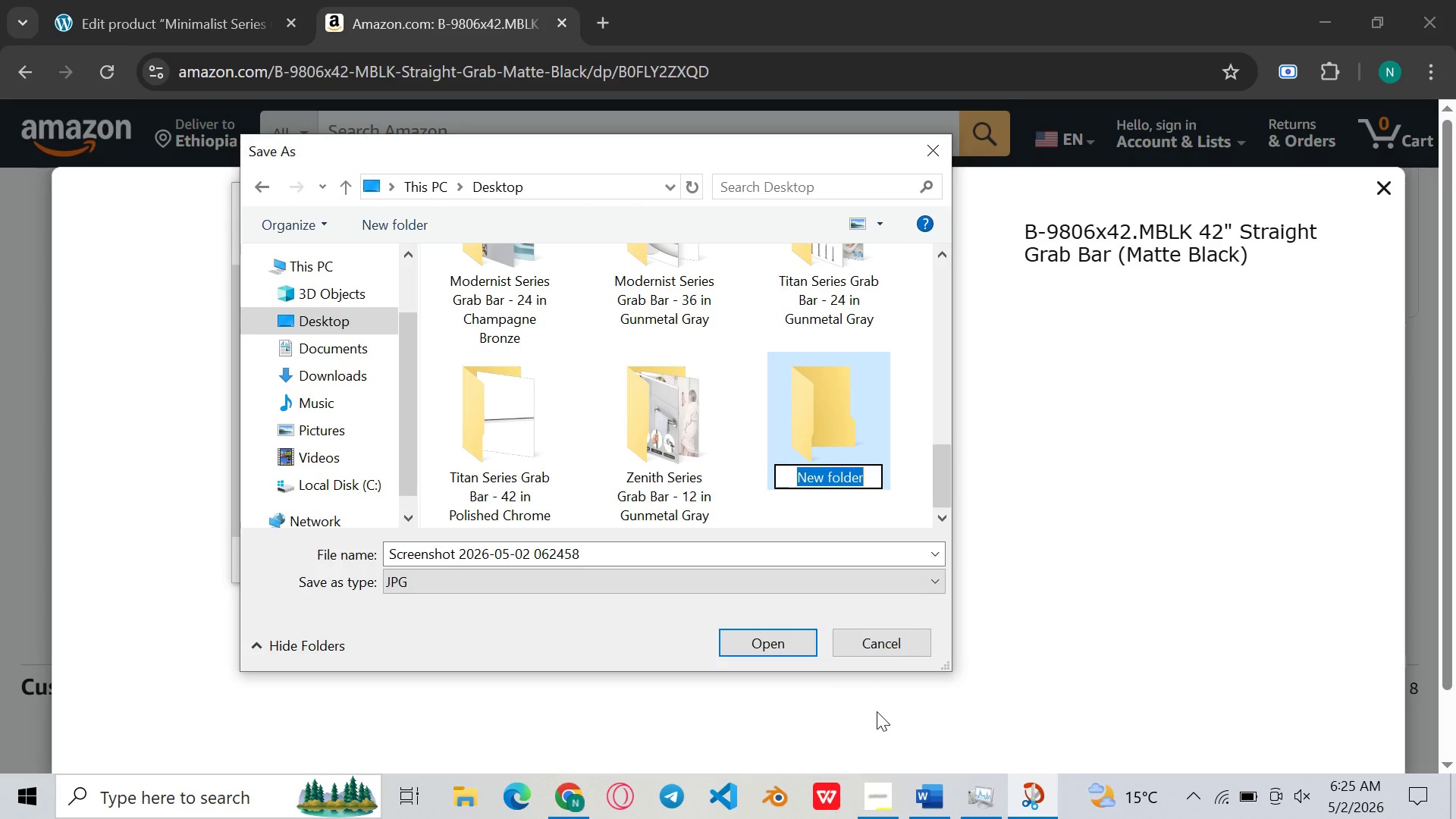 
key(Backspace)
 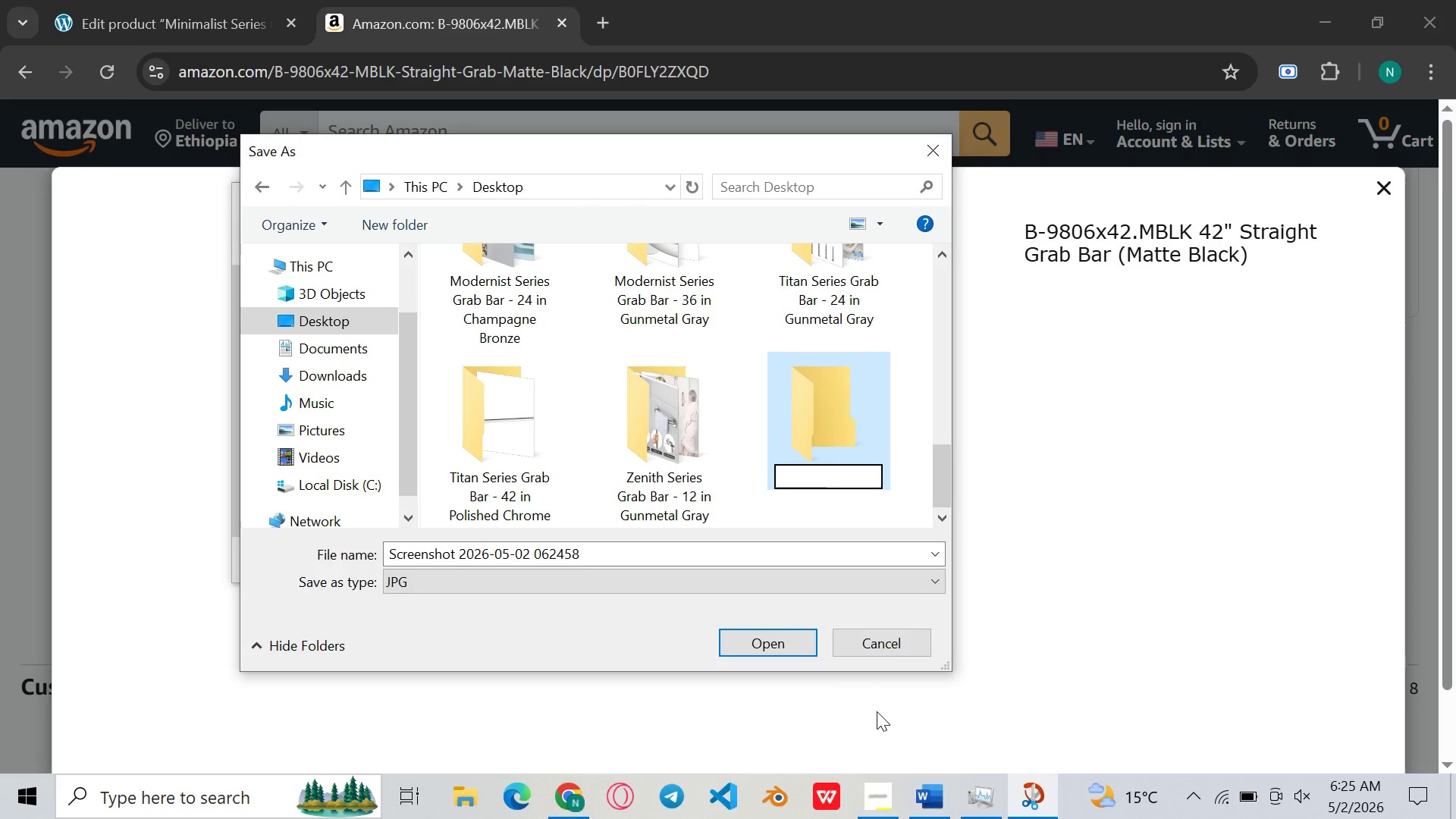 
key(Control+V)
 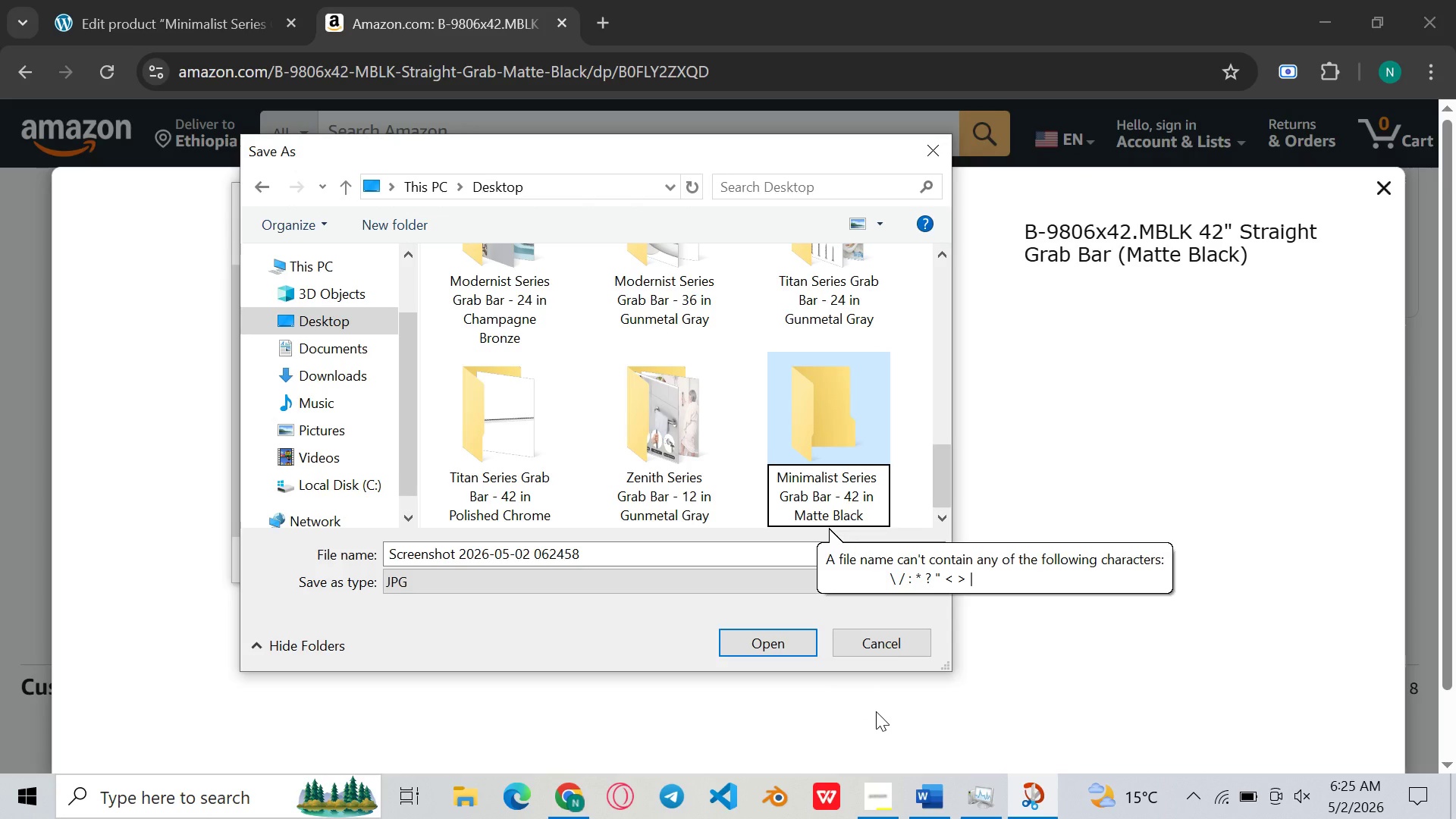 
key(Control+Enter)
 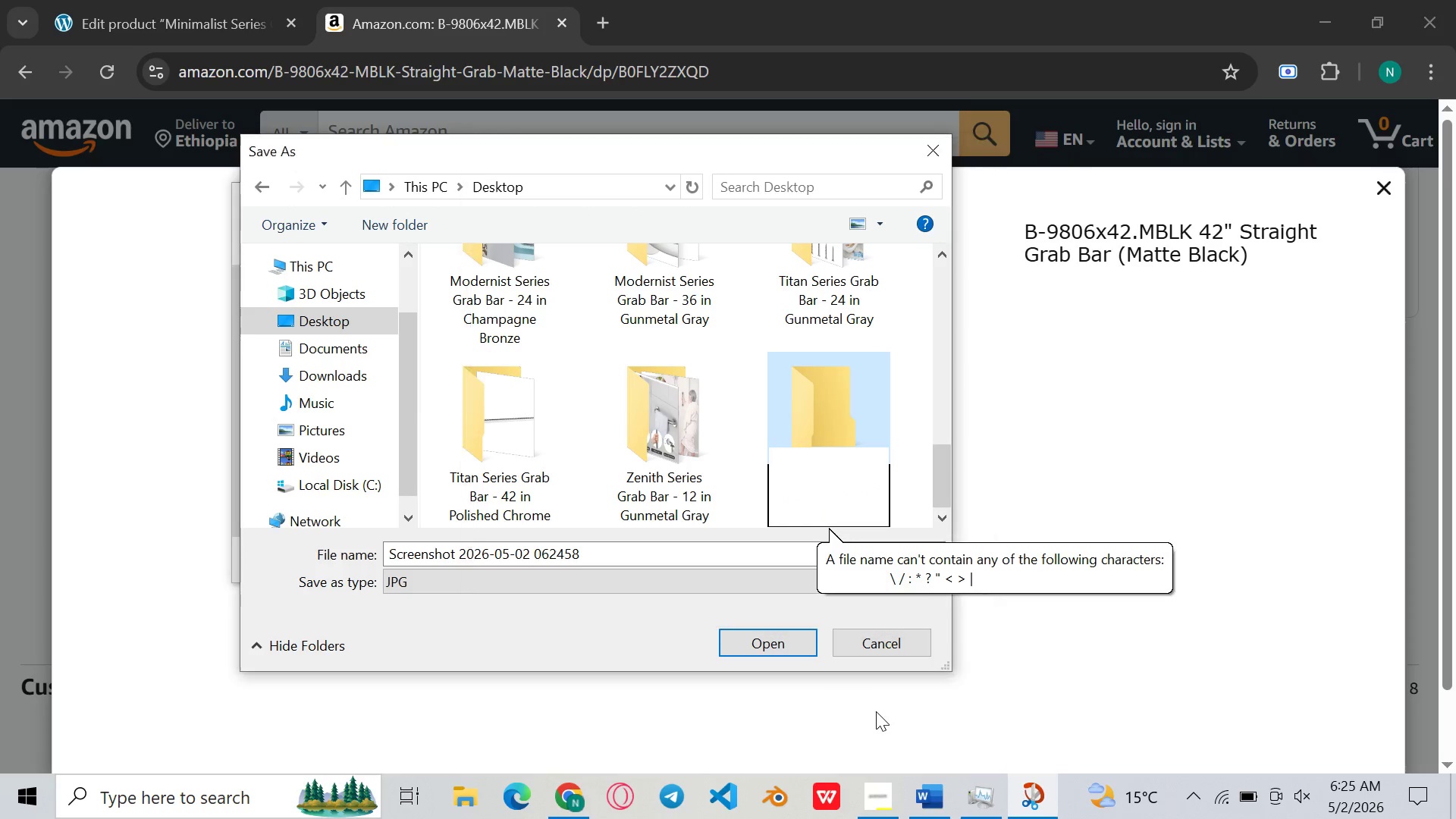 
key(Enter)
 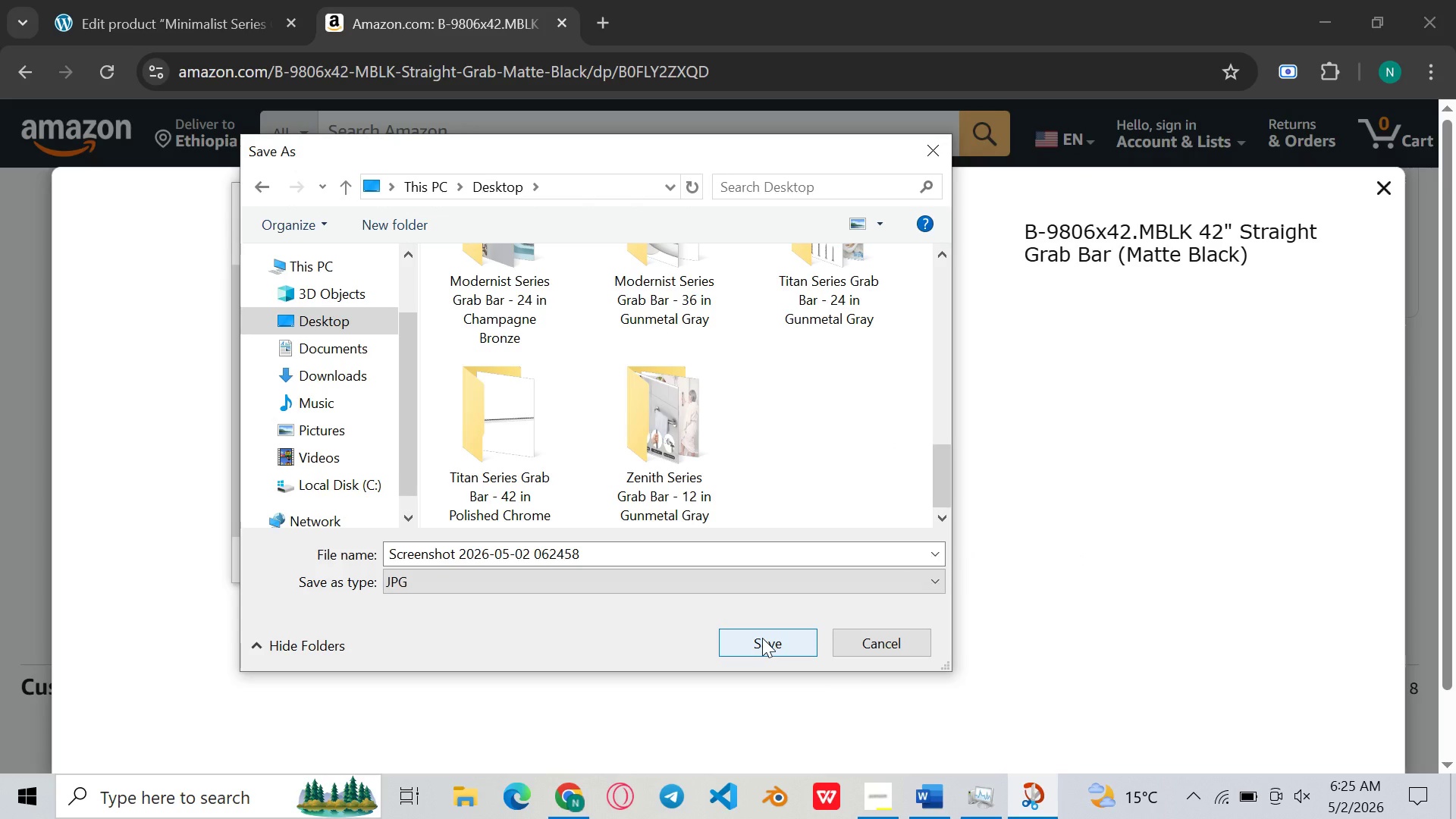 
scroll: coordinate [795, 507], scroll_direction: up, amount: 4.0
 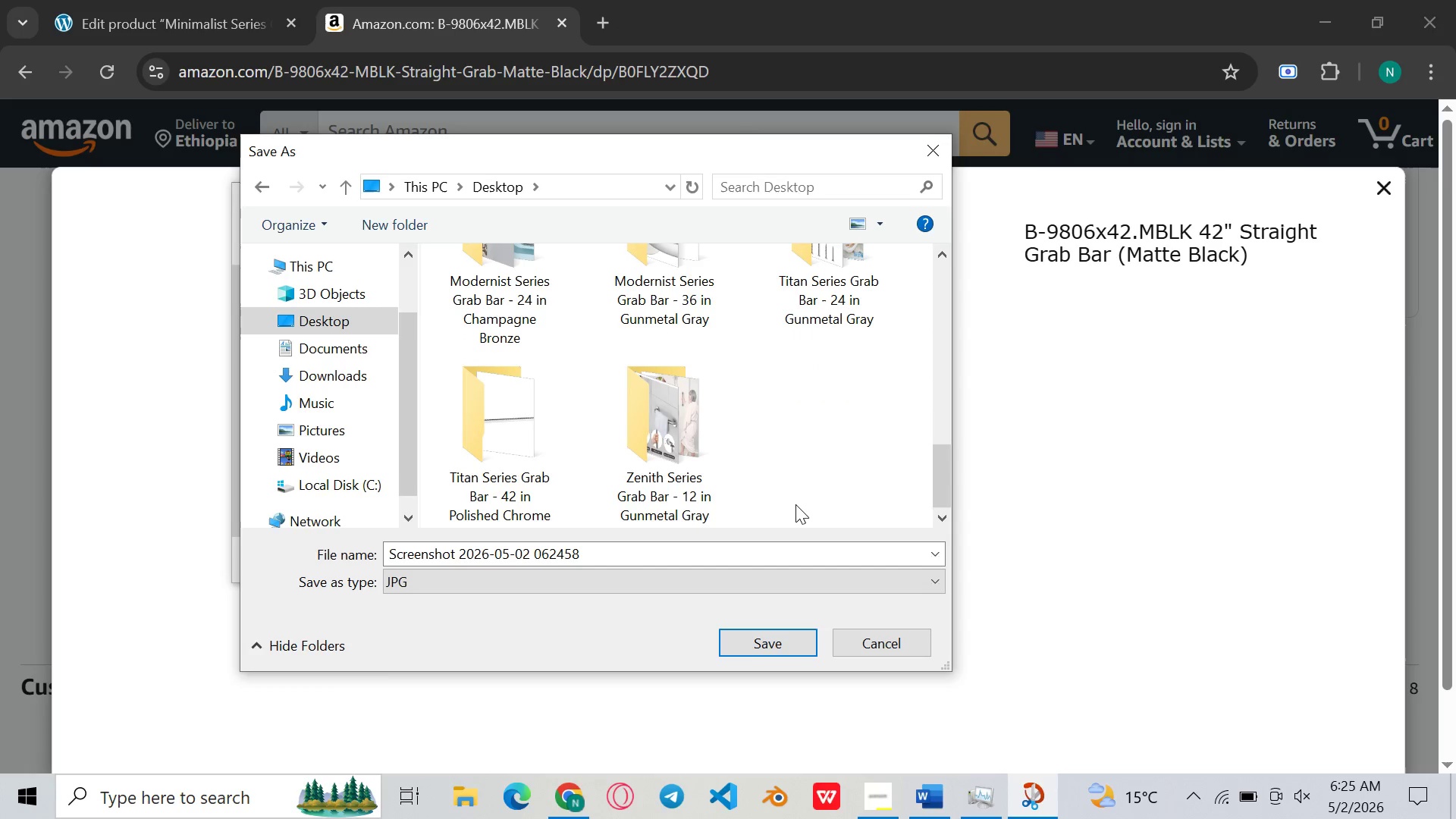 
scroll: coordinate [795, 504], scroll_direction: down, amount: 10.0
 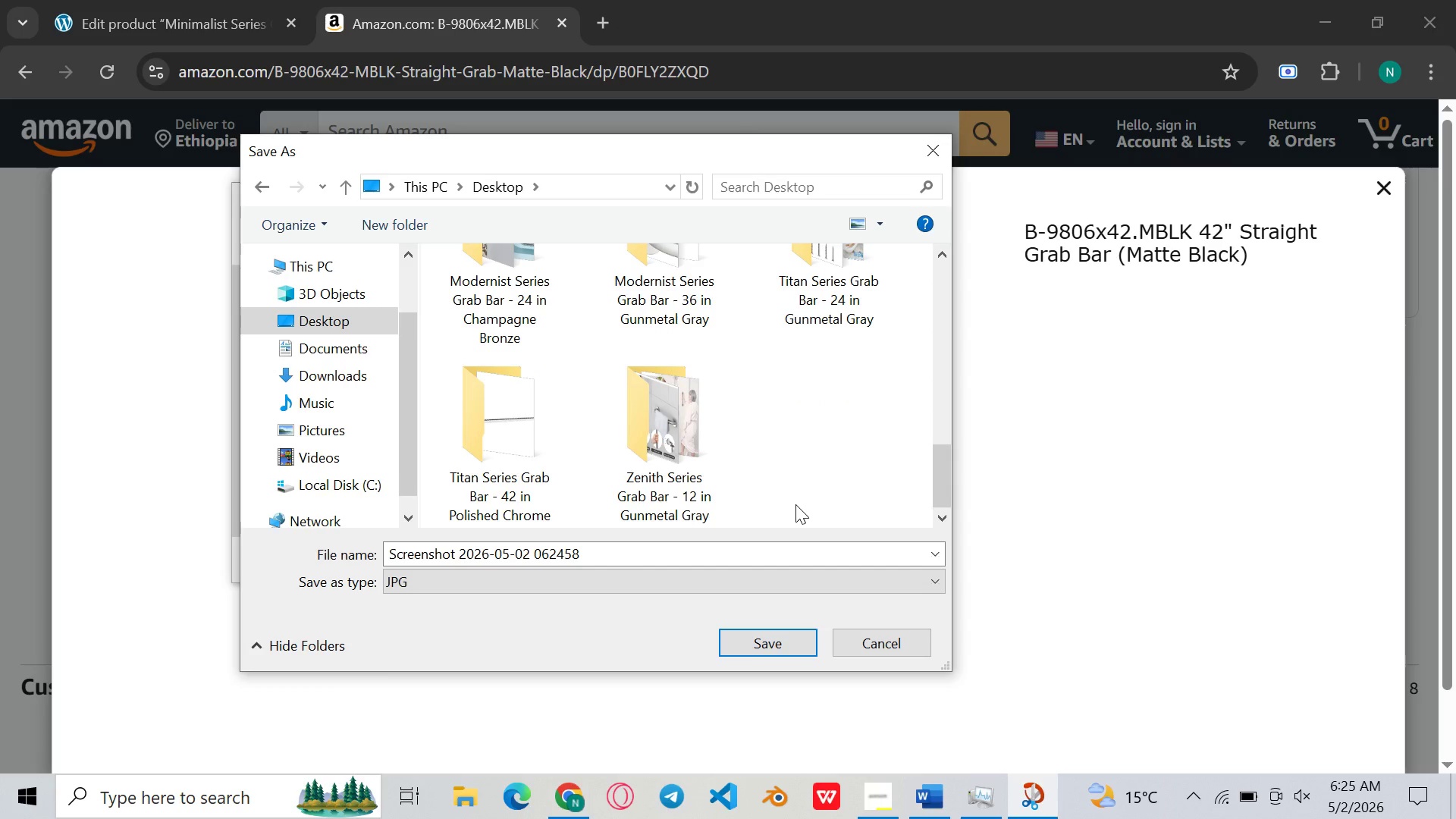 
scroll: coordinate [795, 504], scroll_direction: none, amount: 0.0
 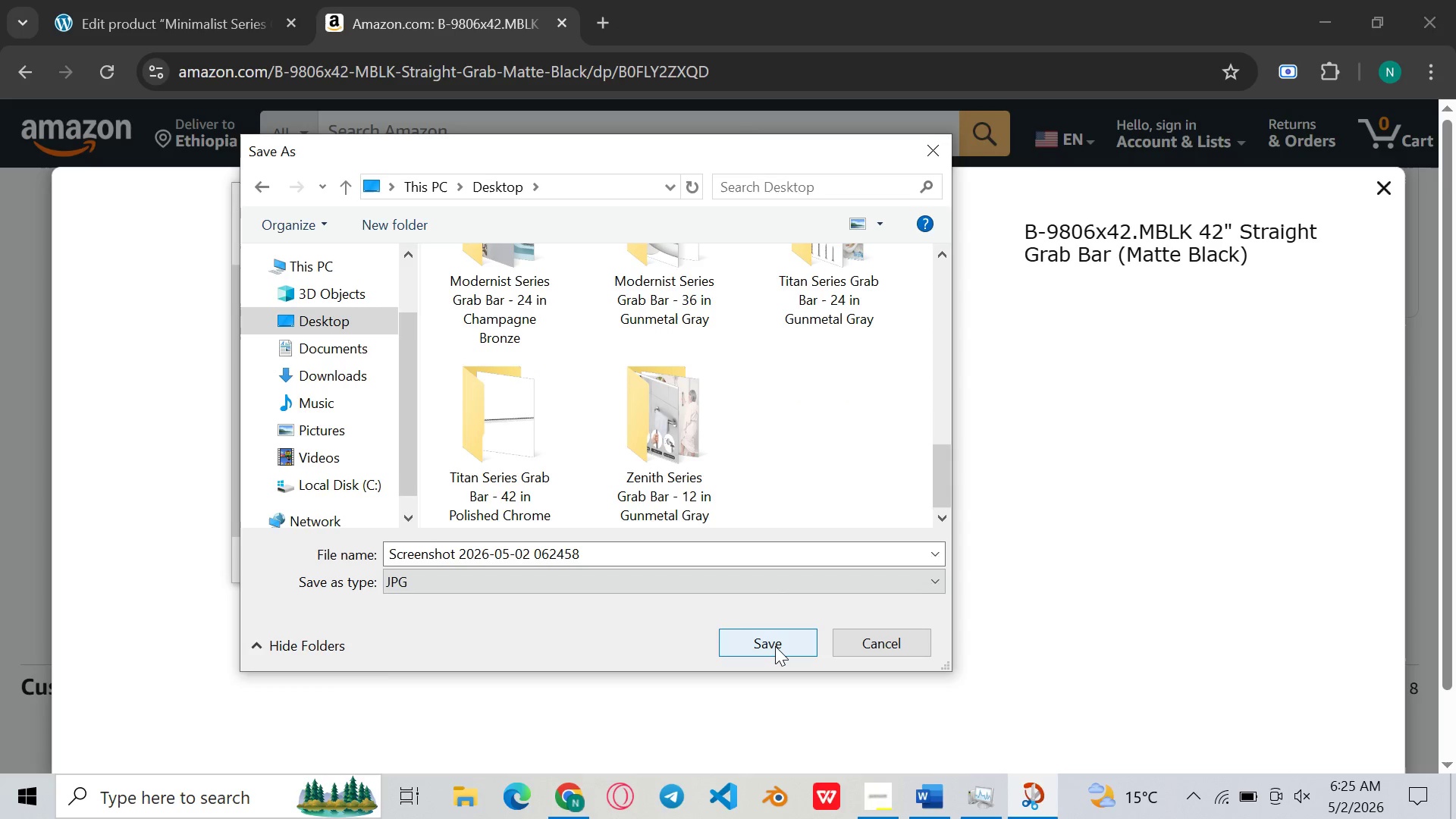 
left_click([775, 646])
 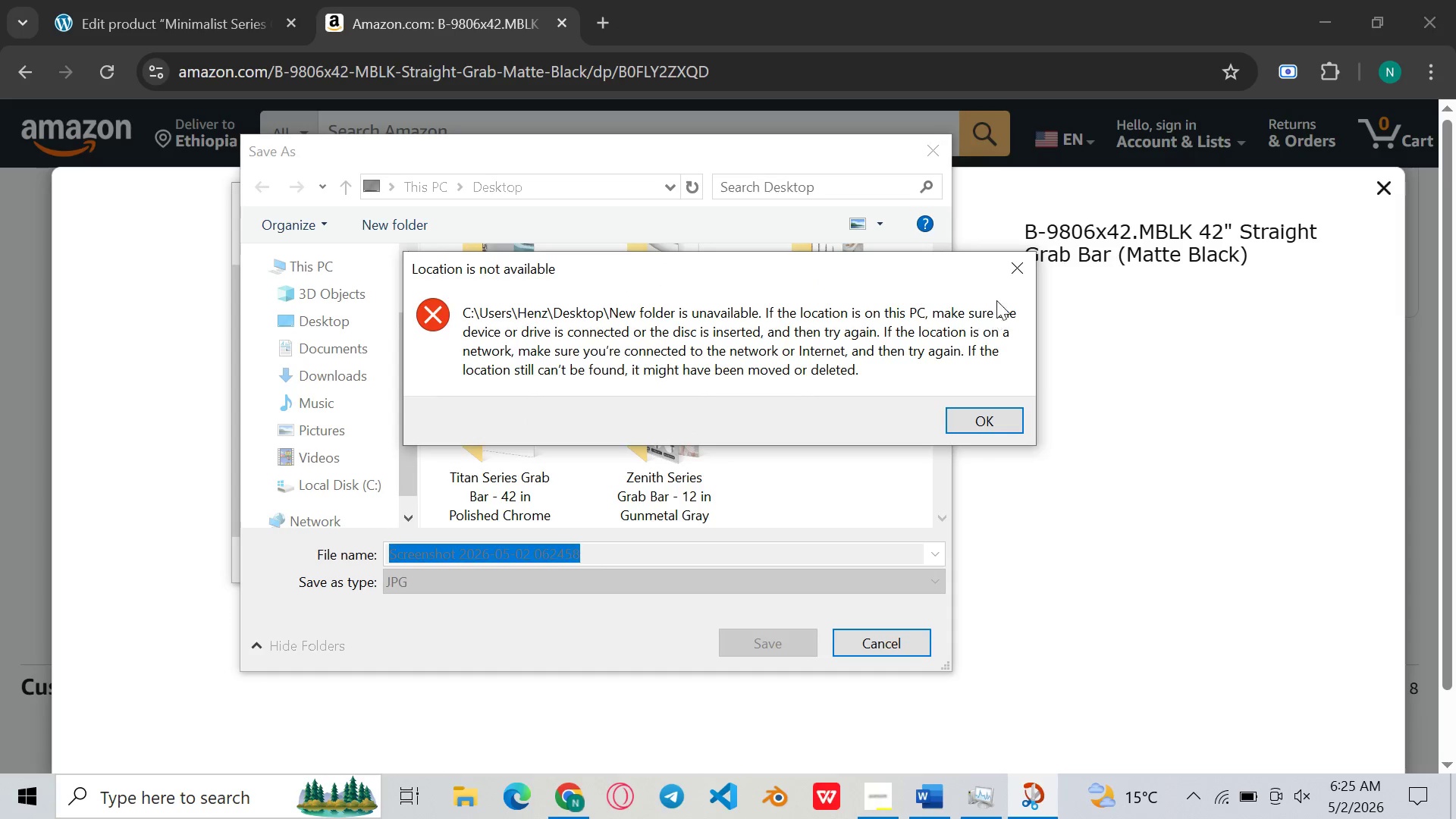 
left_click([1015, 269])
 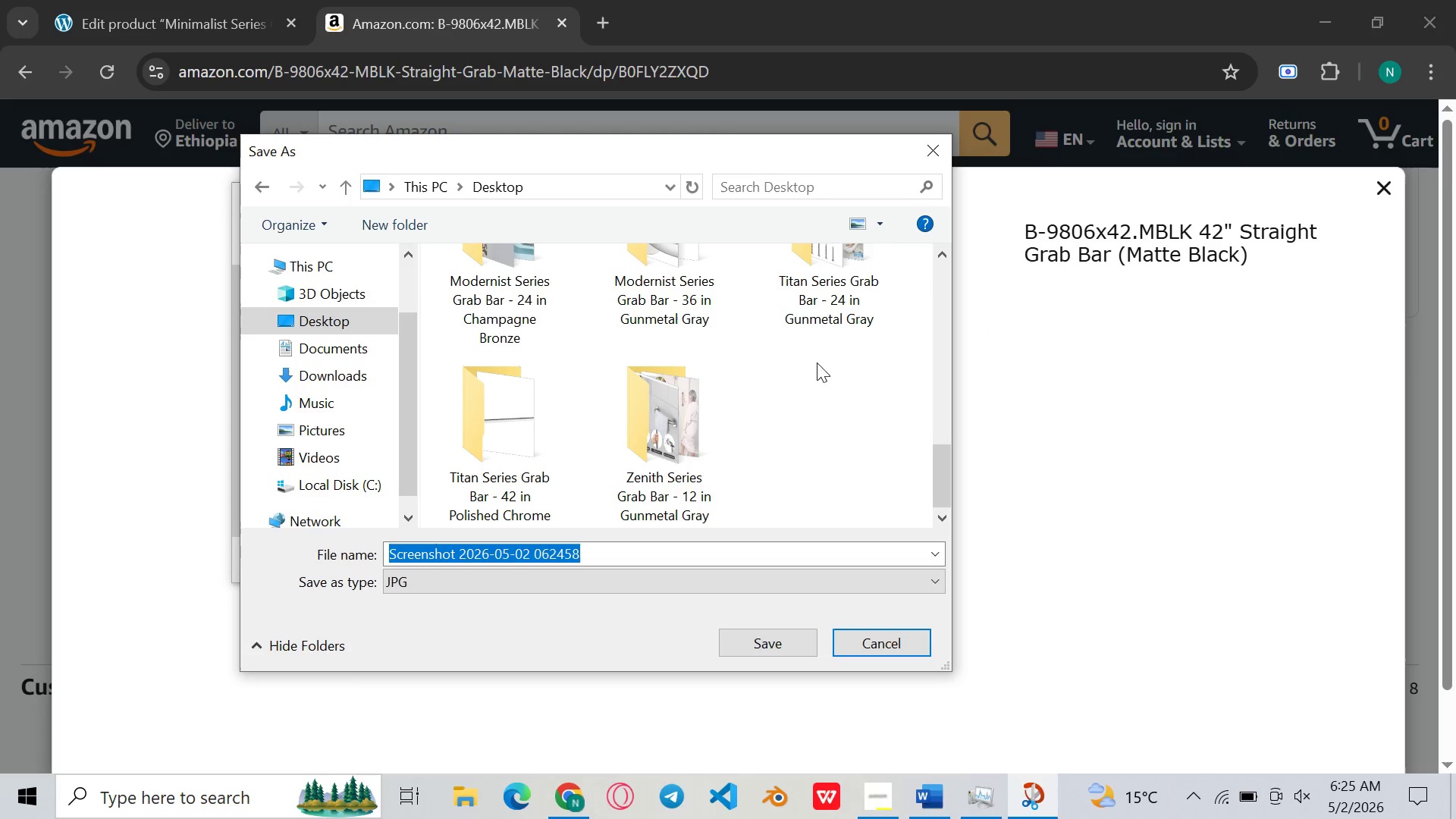 
scroll: coordinate [819, 384], scroll_direction: none, amount: 0.0
 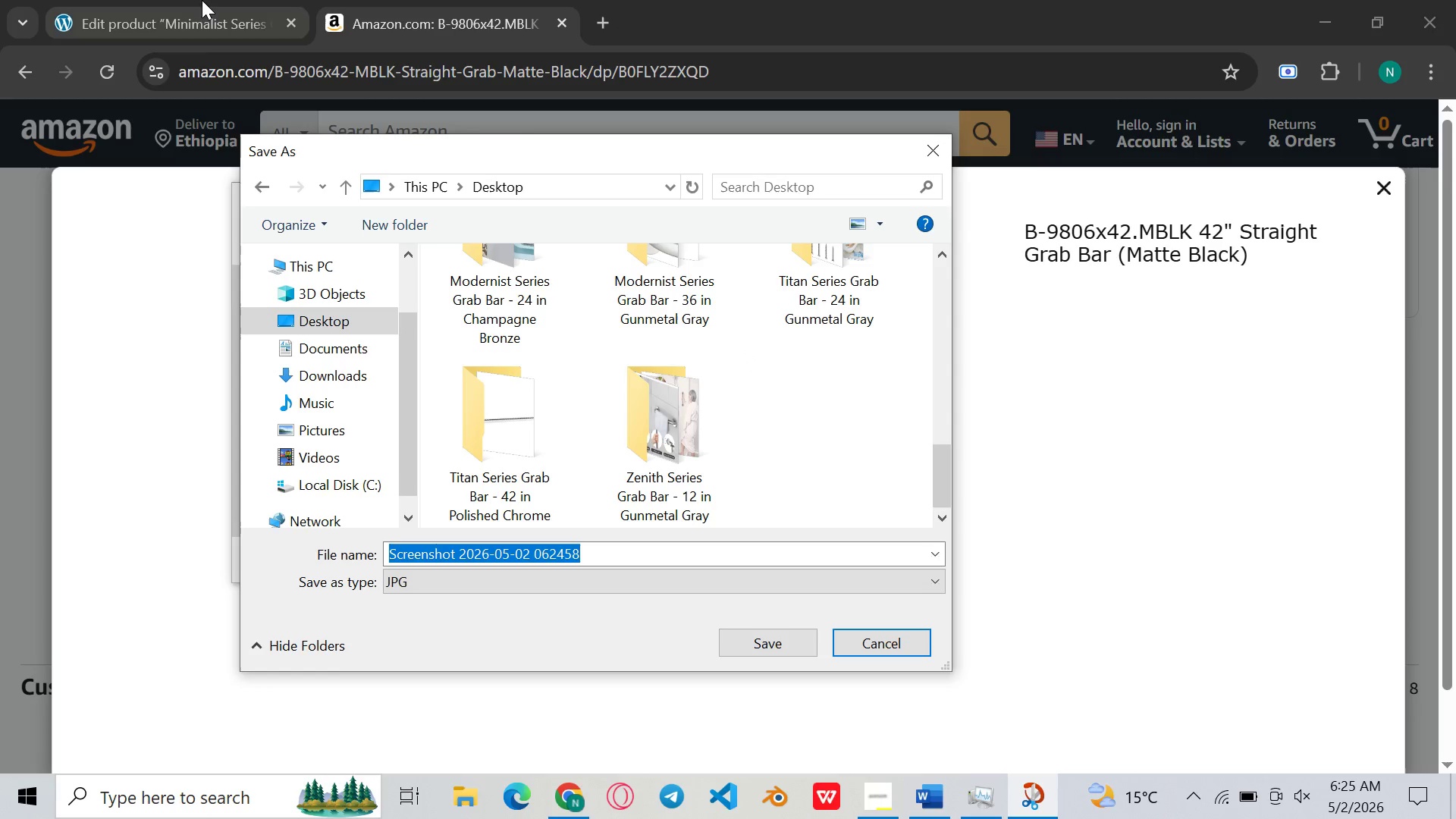 
left_click([202, 1])
 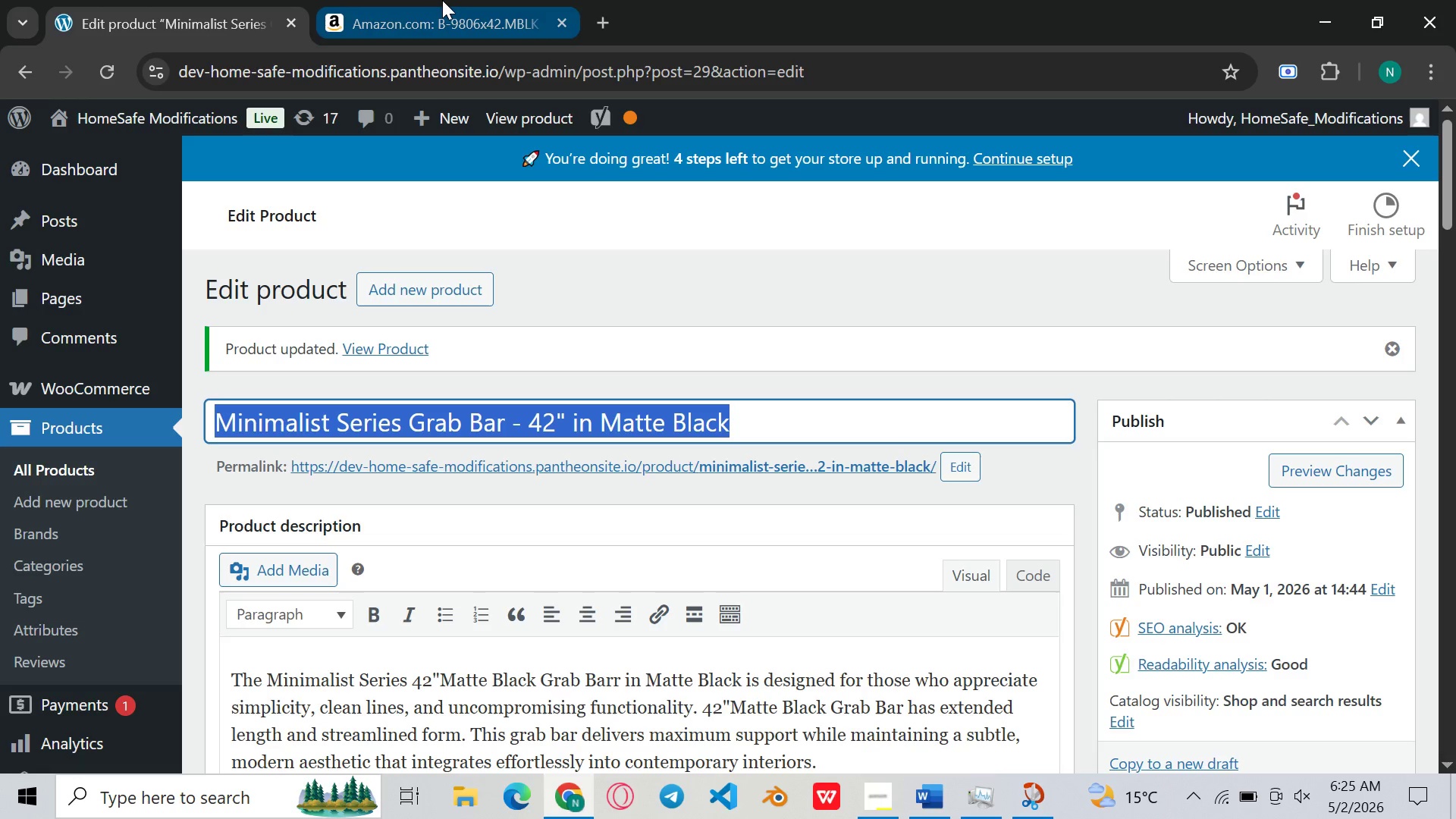 
left_click([442, 0])
 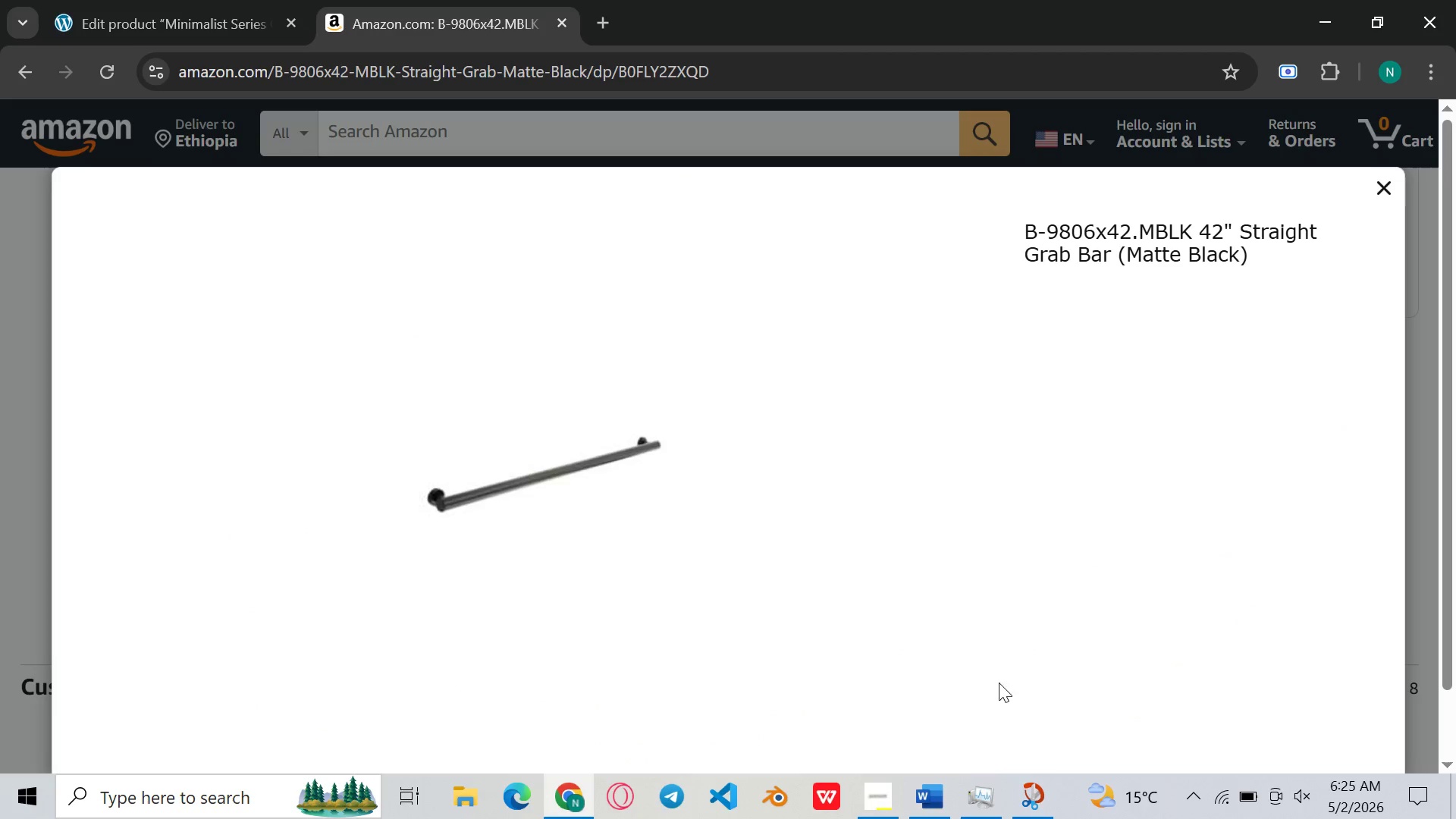 
left_click([1030, 818])
 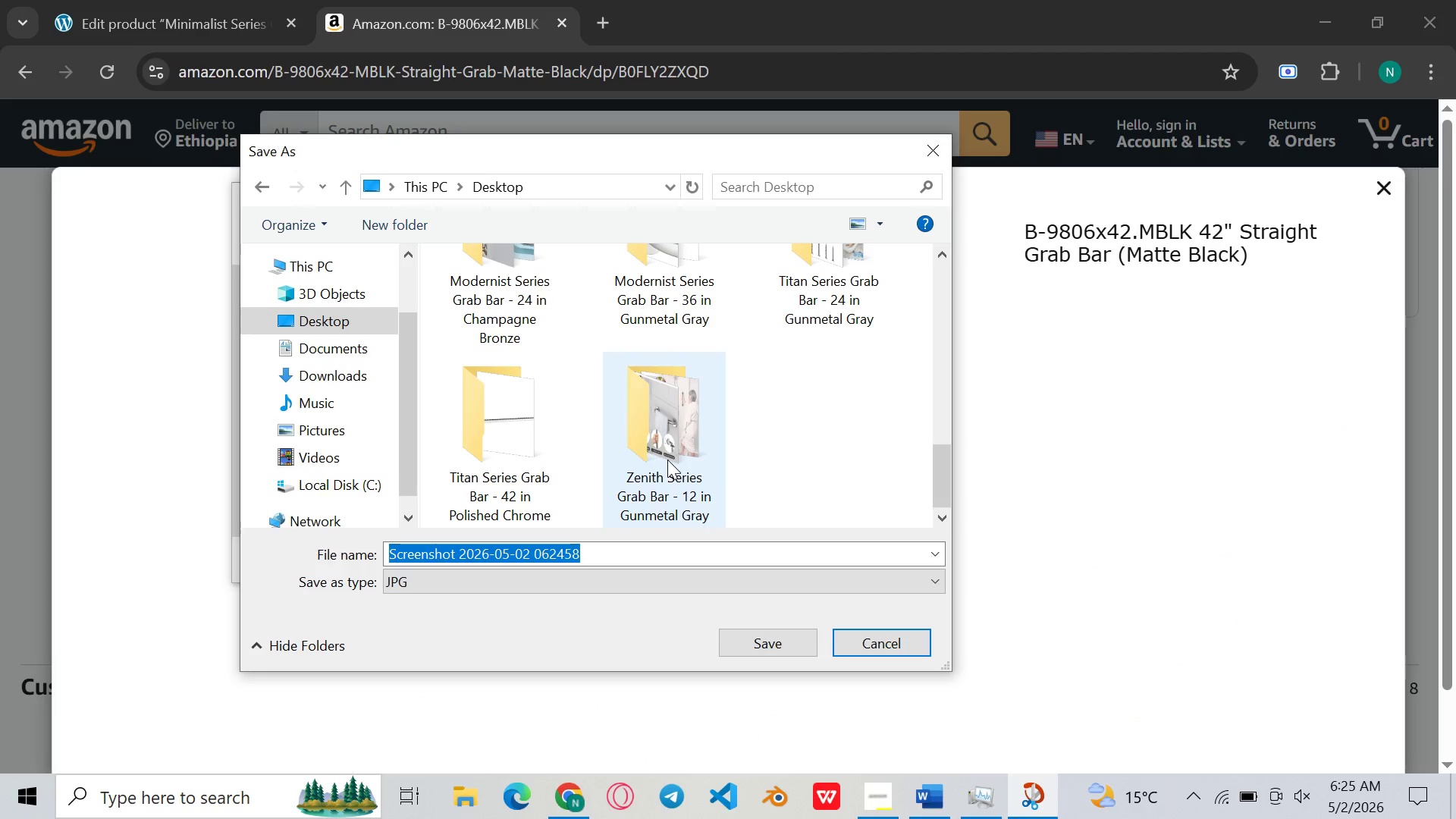 
scroll: coordinate [667, 460], scroll_direction: none, amount: 0.0
 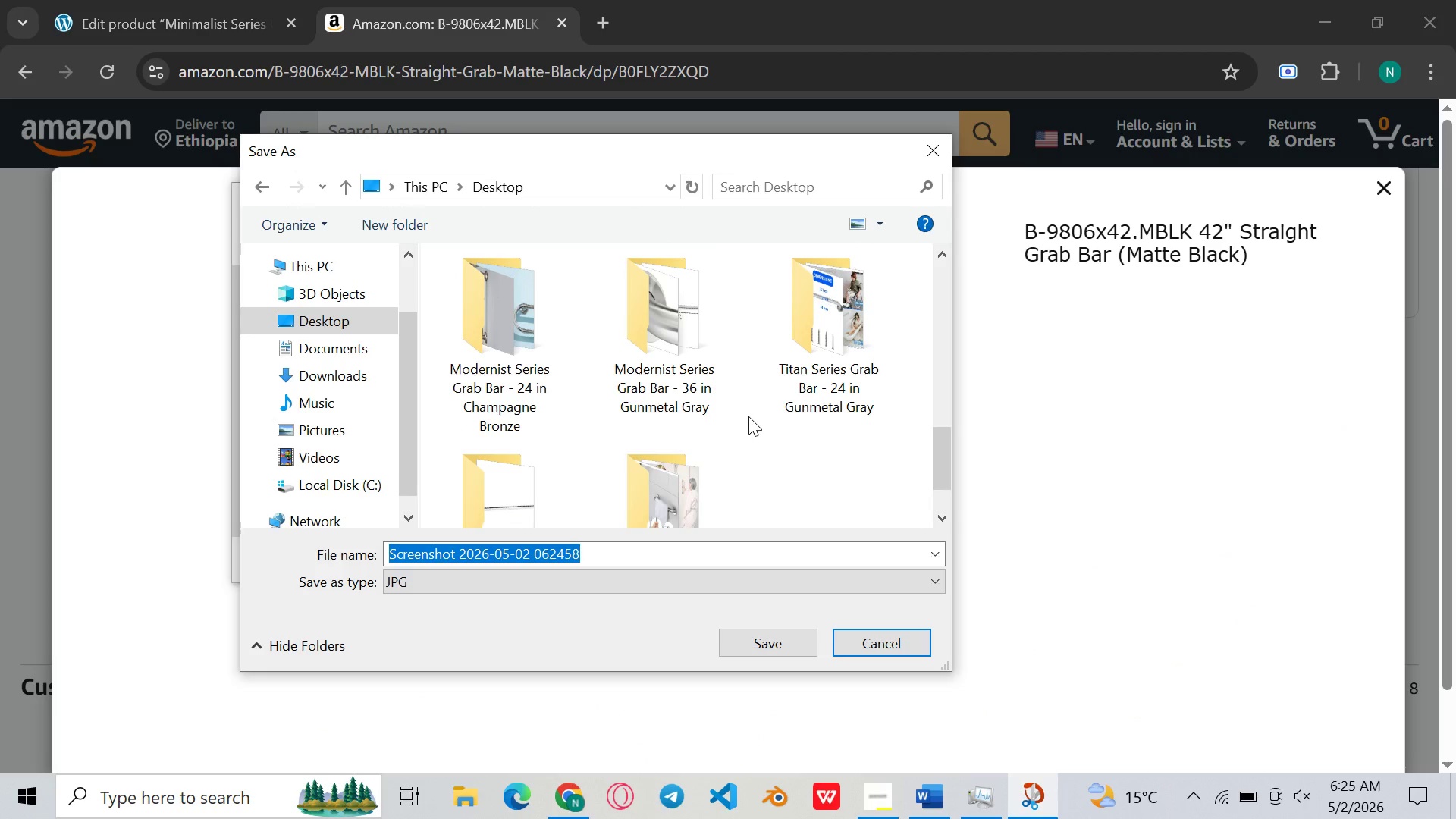 
scroll: coordinate [693, 427], scroll_direction: up, amount: 1.0
 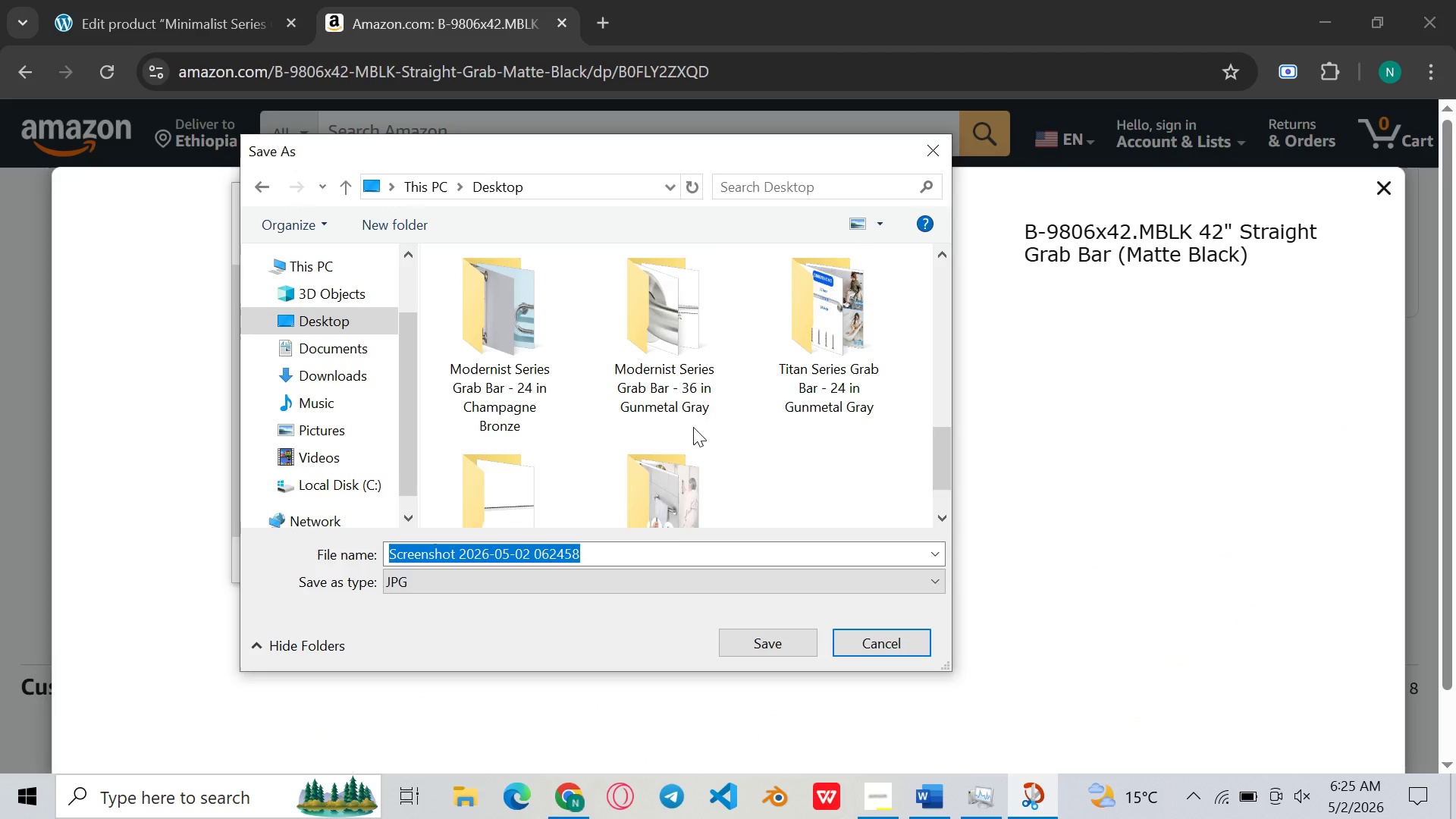 
scroll: coordinate [693, 427], scroll_direction: none, amount: 0.0
 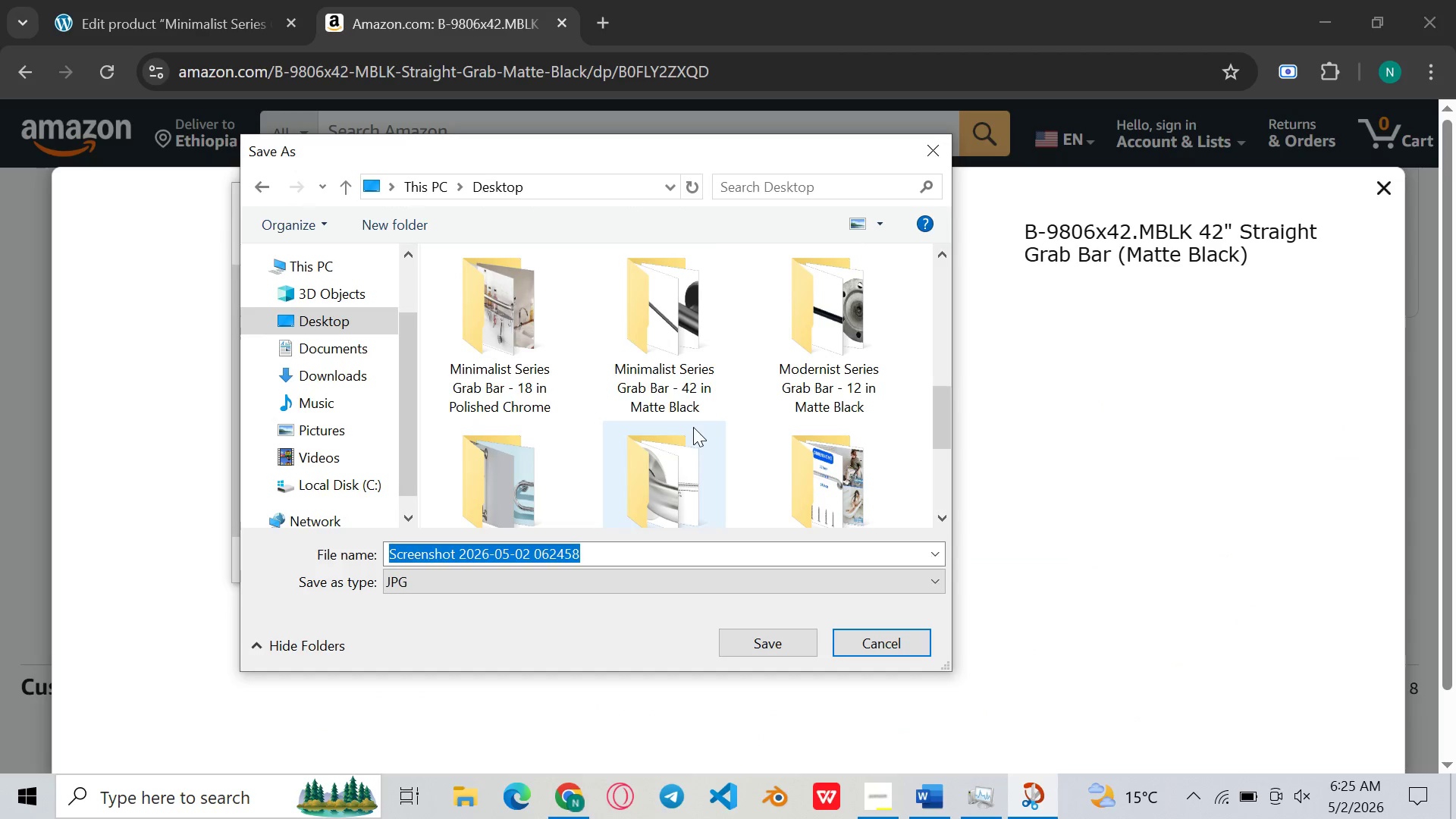 
double_click([670, 346])
 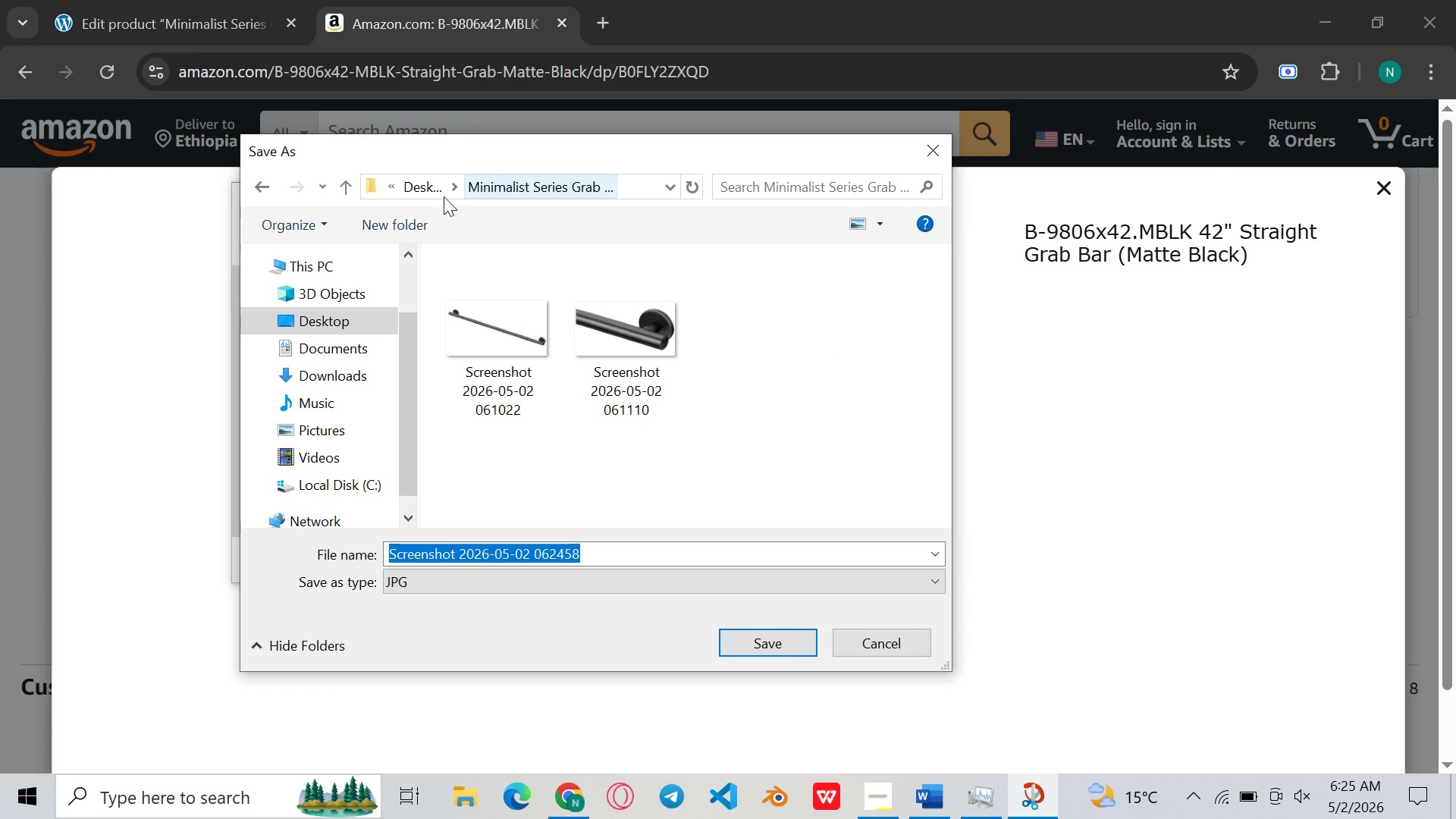 
left_click([435, 196])
 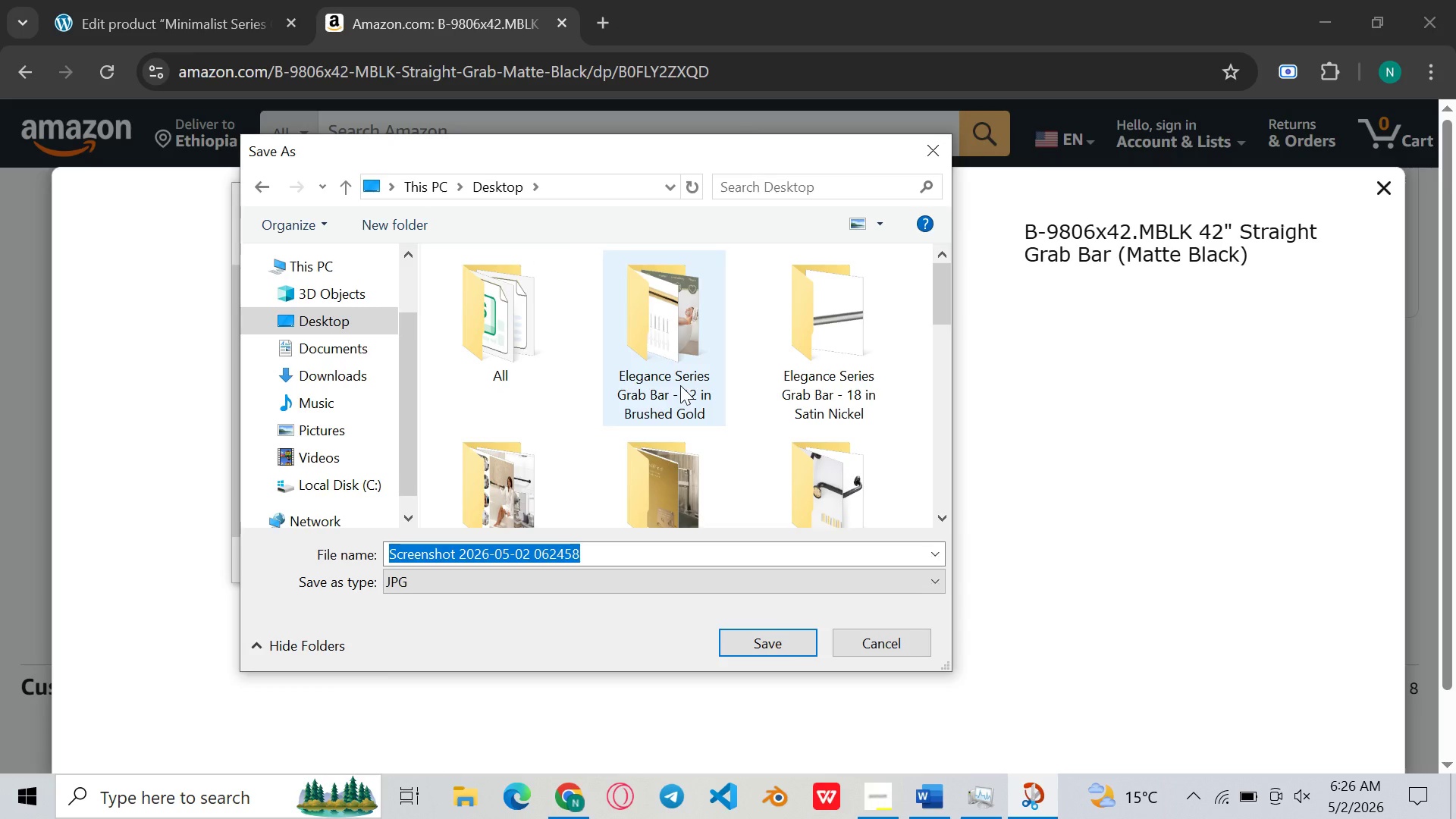 
scroll: coordinate [680, 385], scroll_direction: down, amount: 3.0
 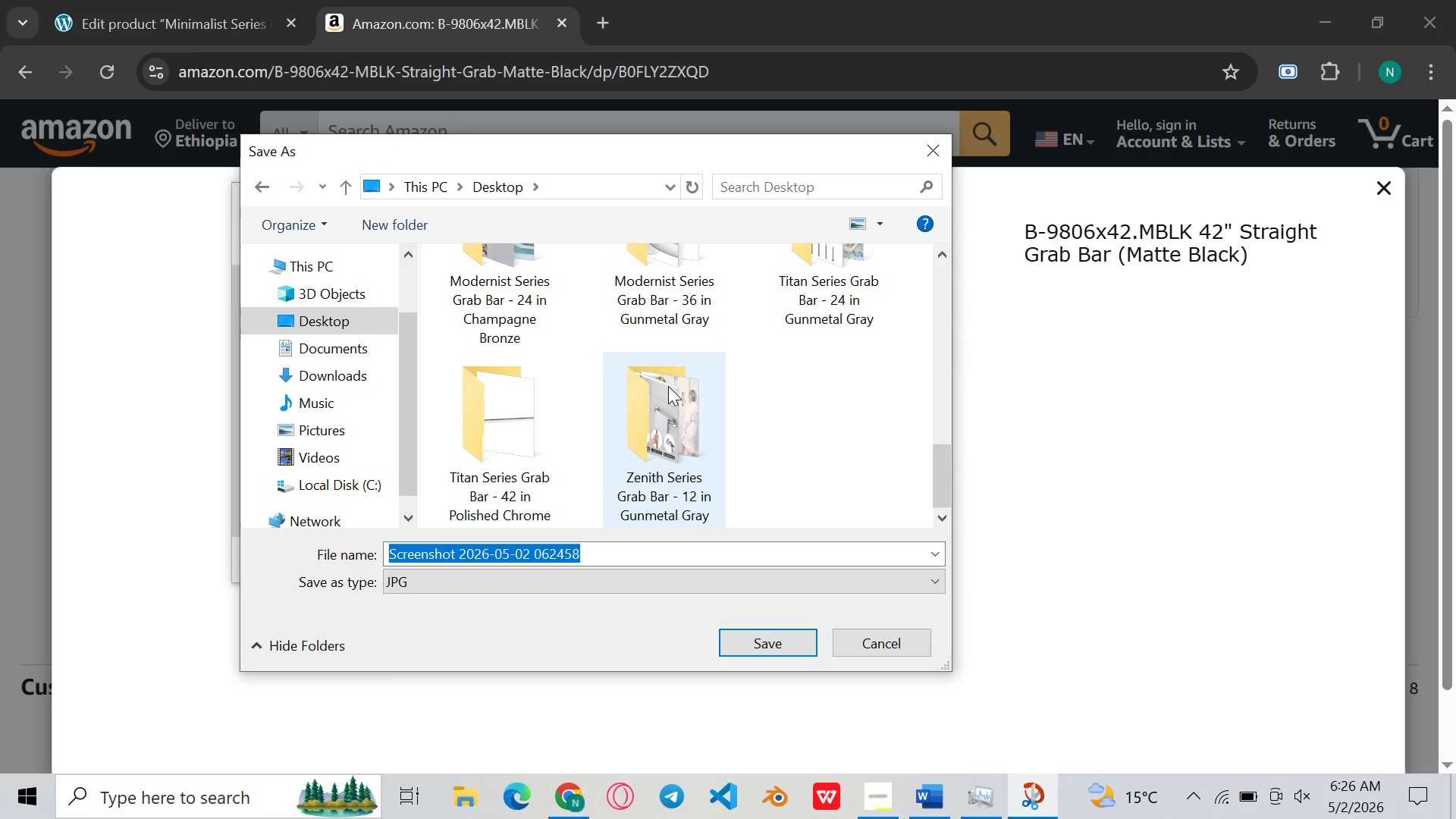 
scroll: coordinate [668, 386], scroll_direction: up, amount: 6.0
 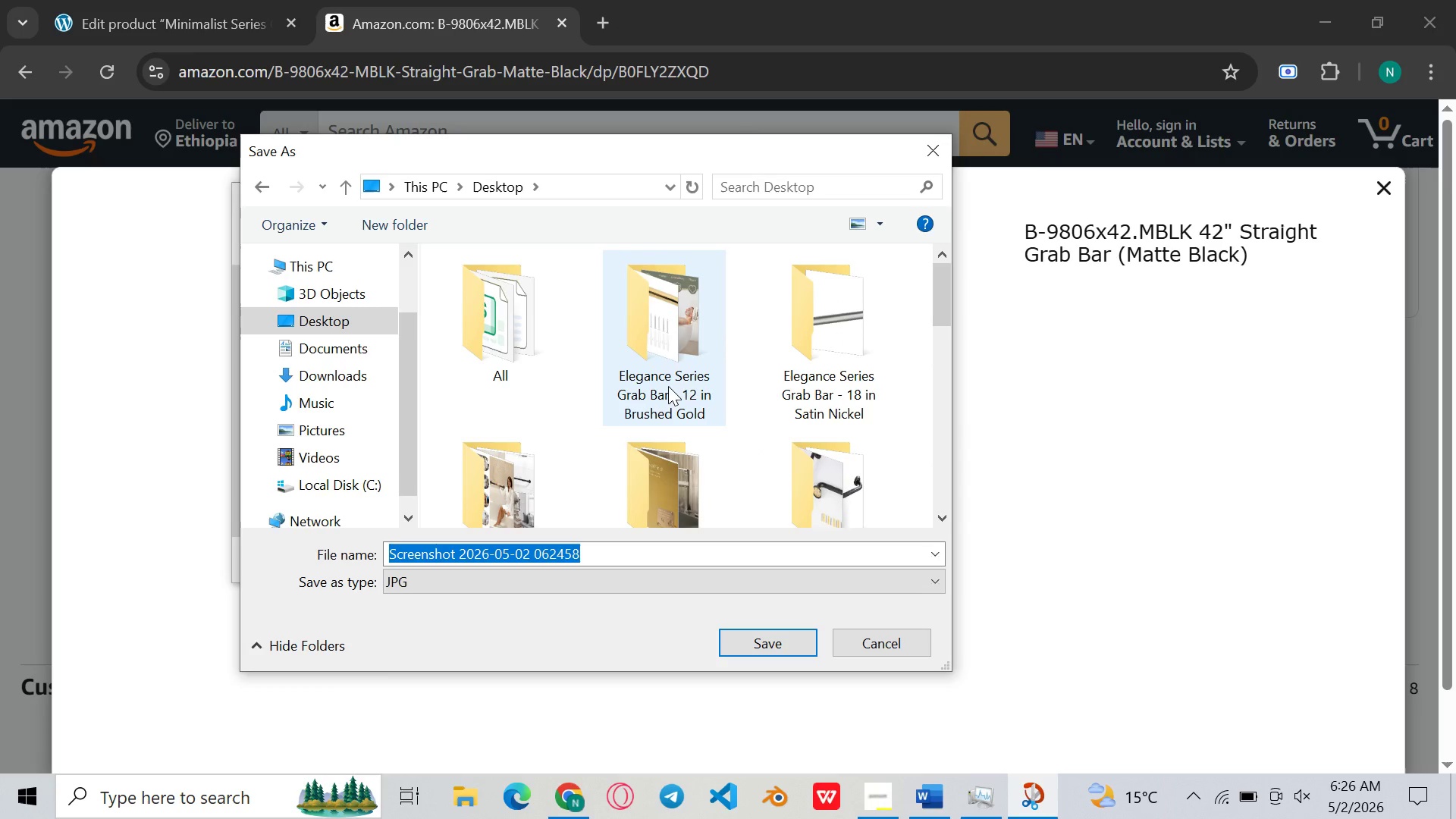 
scroll: coordinate [668, 386], scroll_direction: down, amount: 2.0
 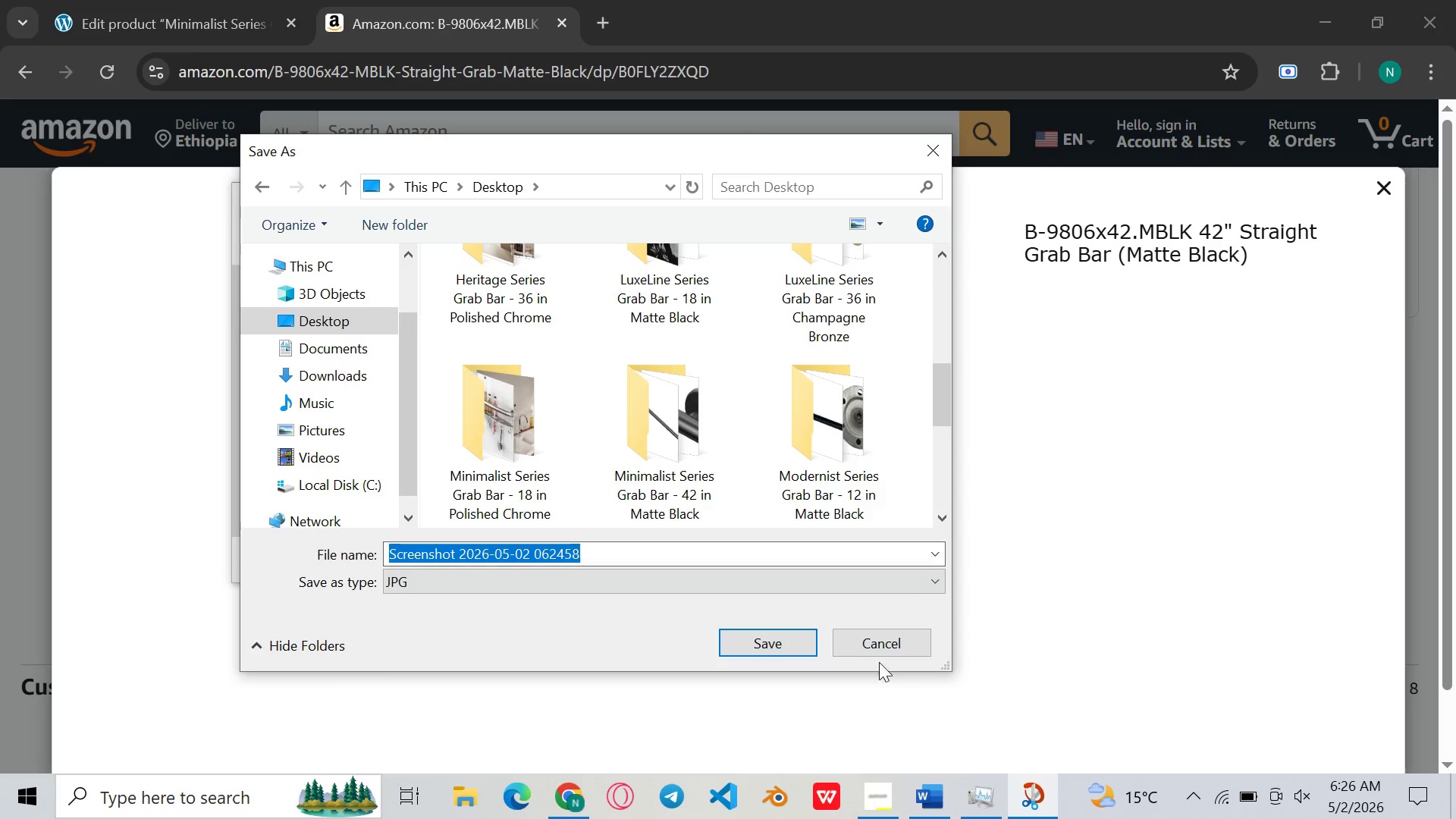 
left_click([892, 648])
 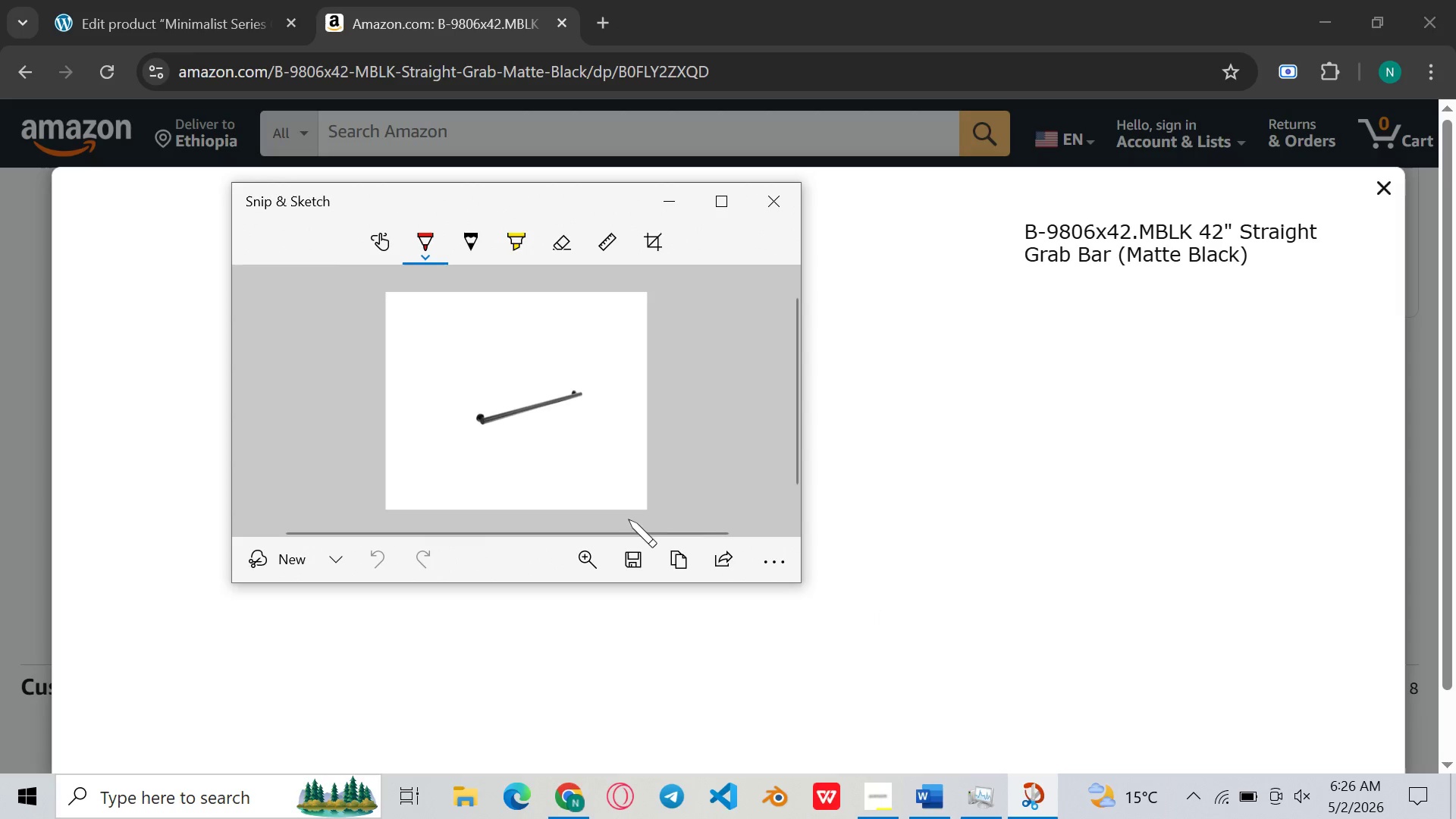 
left_click([631, 558])
 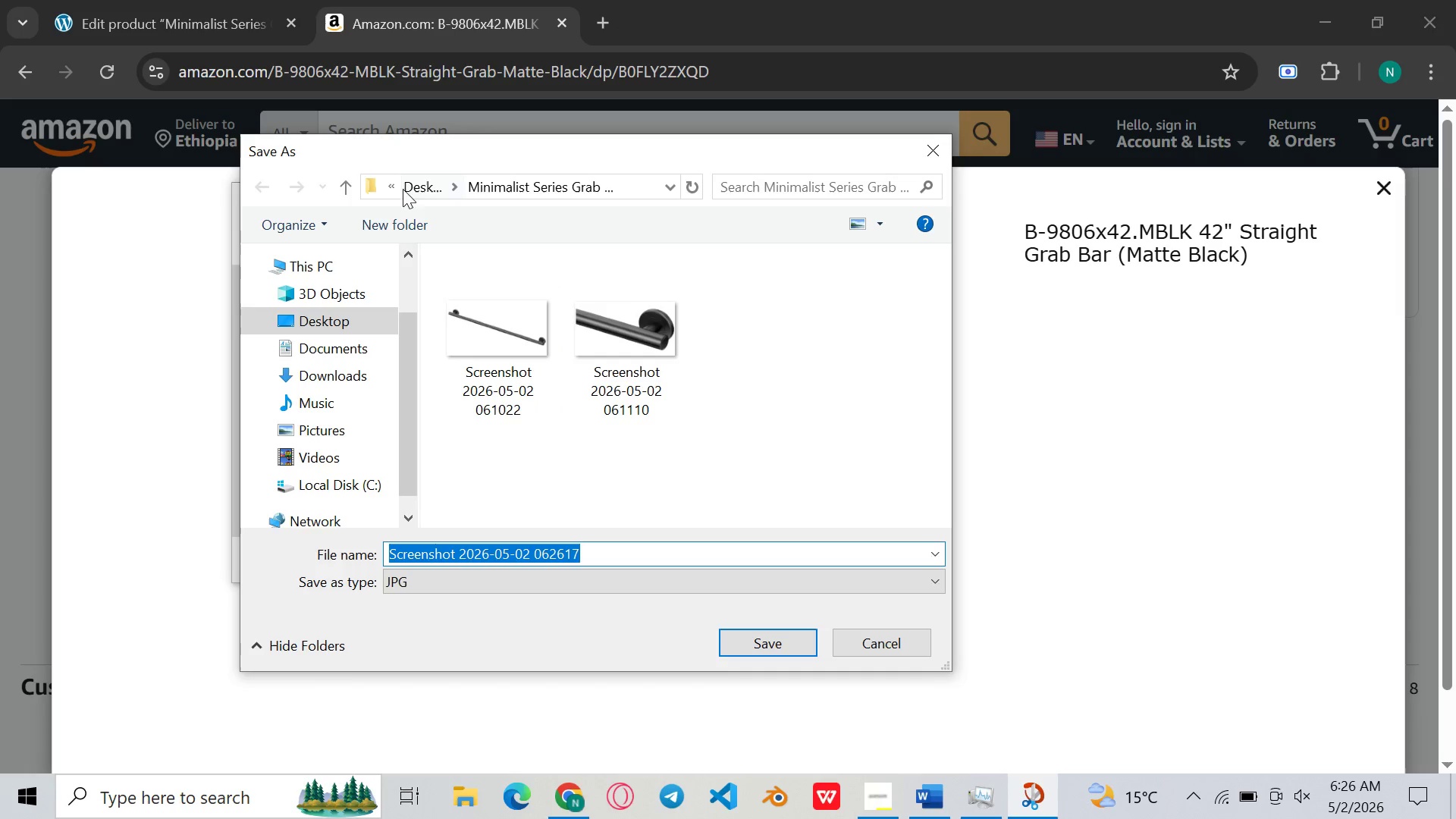 
left_click([409, 183])
 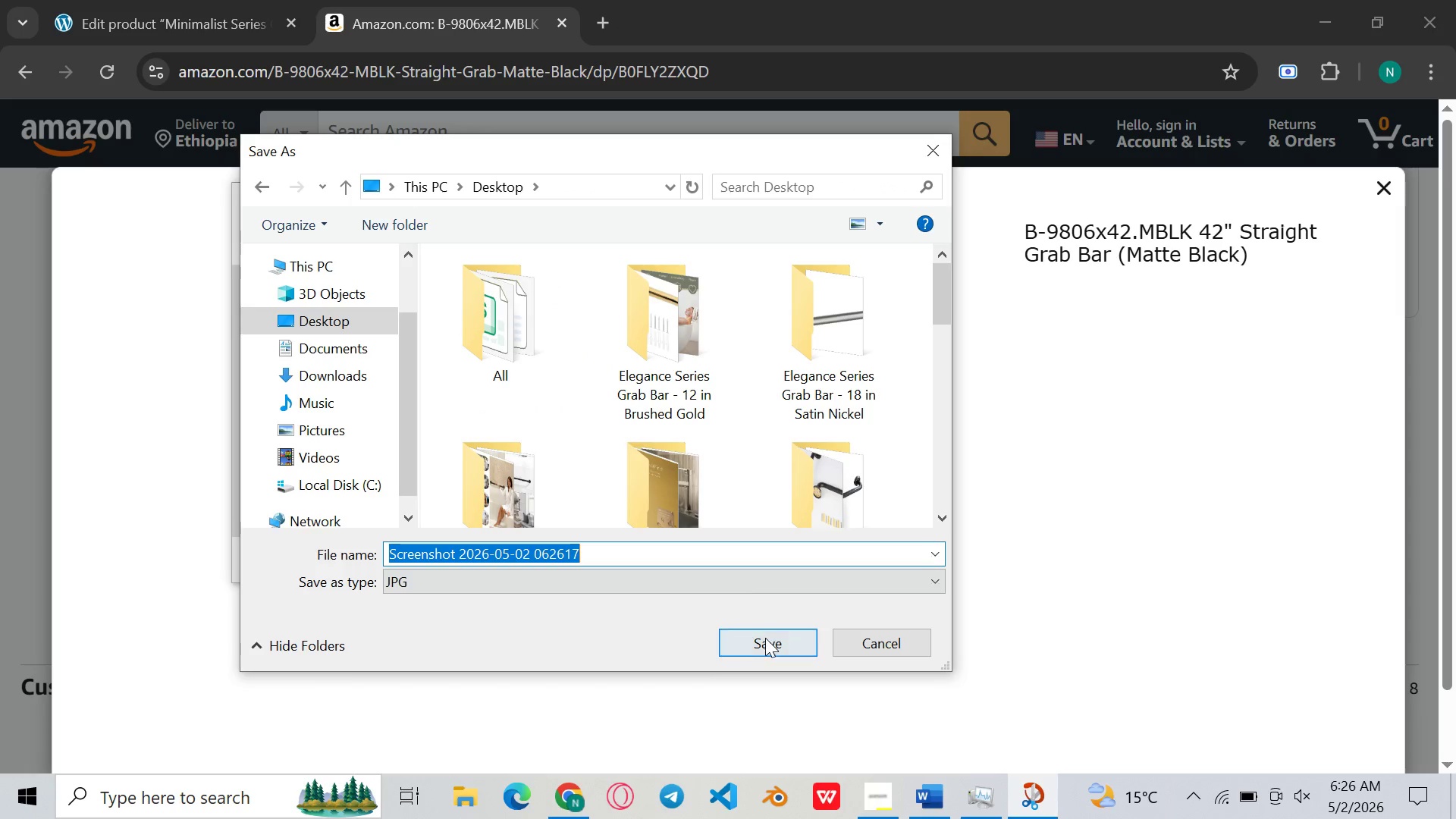 
left_click([774, 640])
 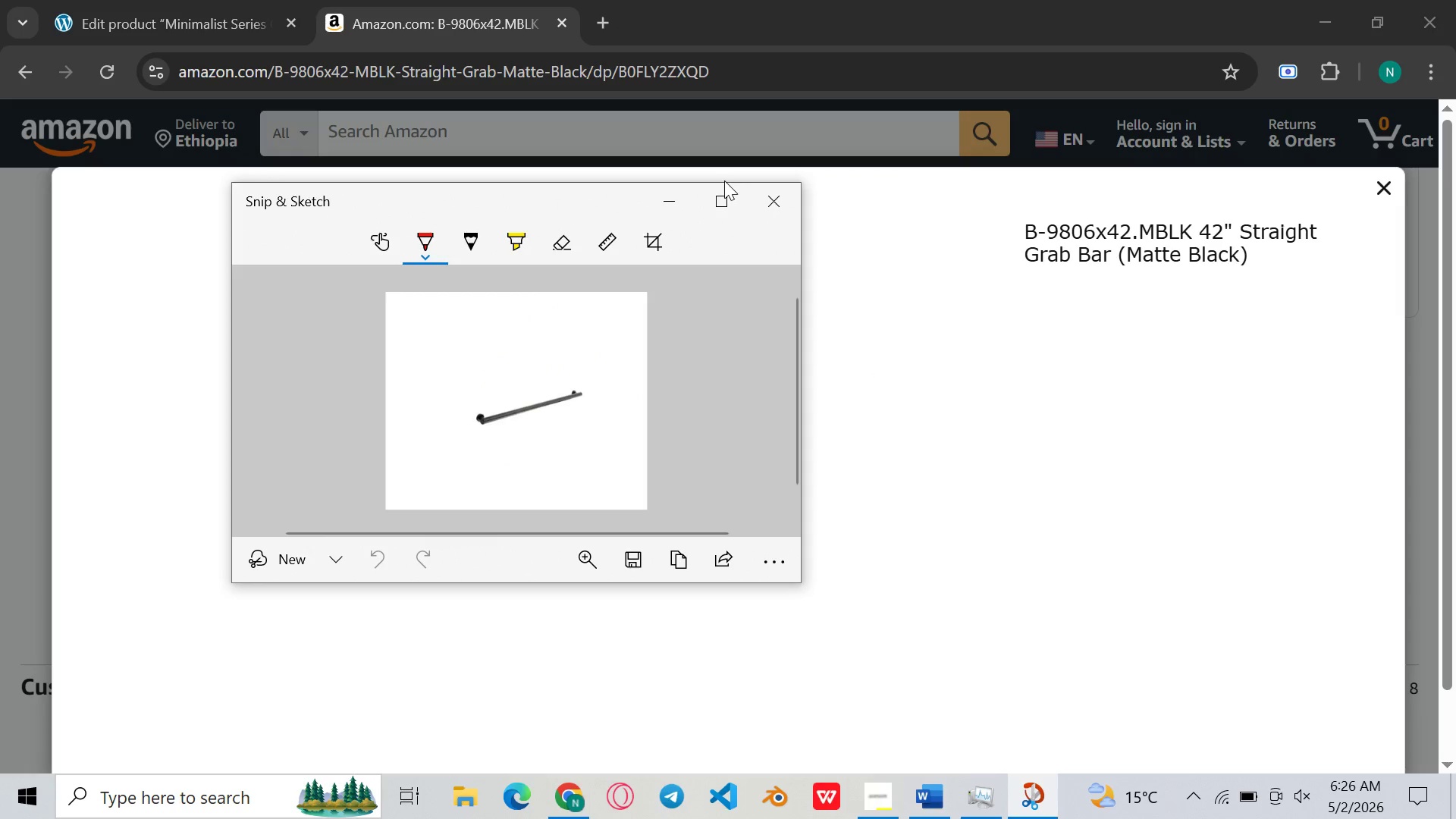 
left_click([752, 194])
 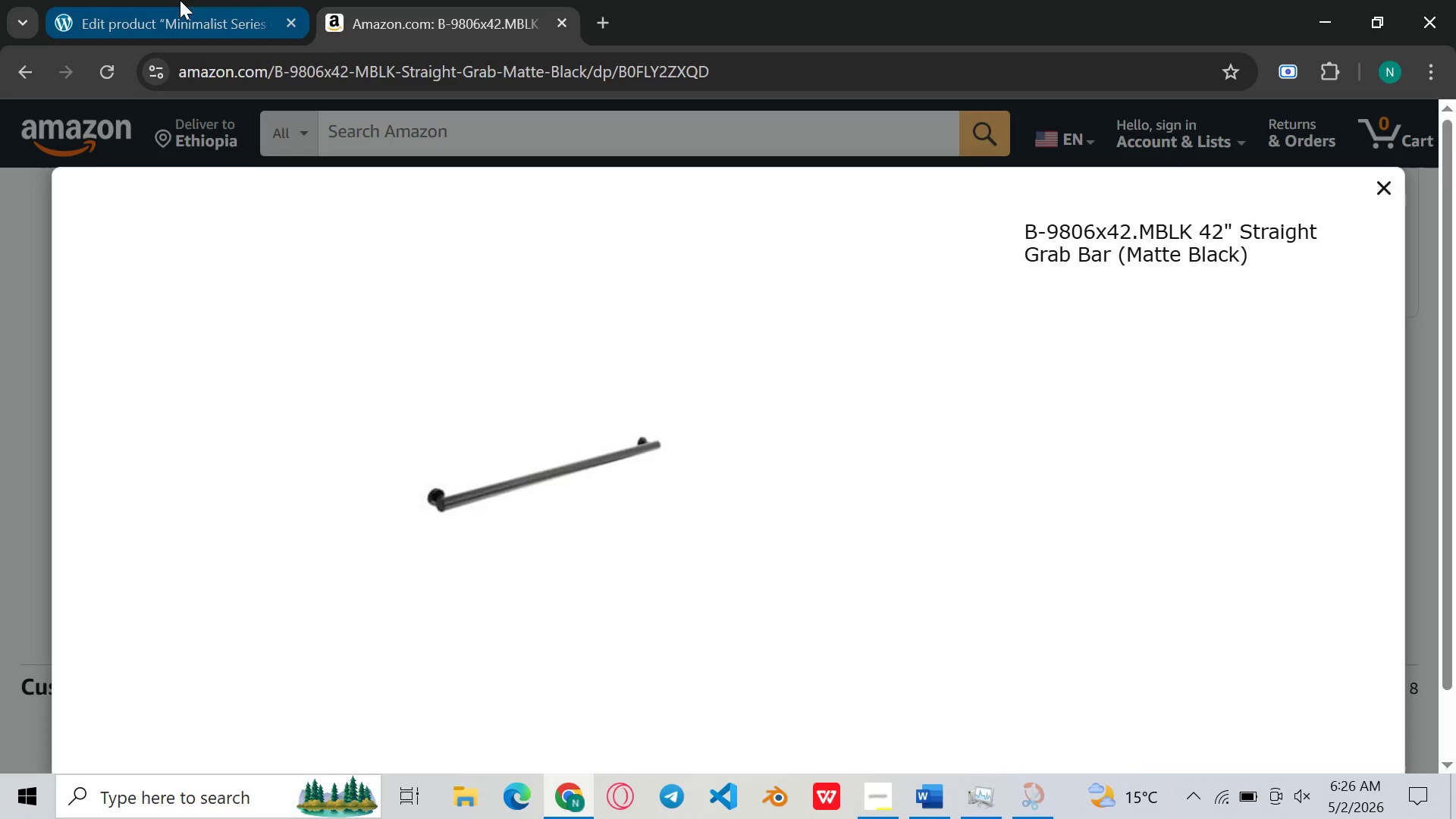 
left_click([180, 0])
 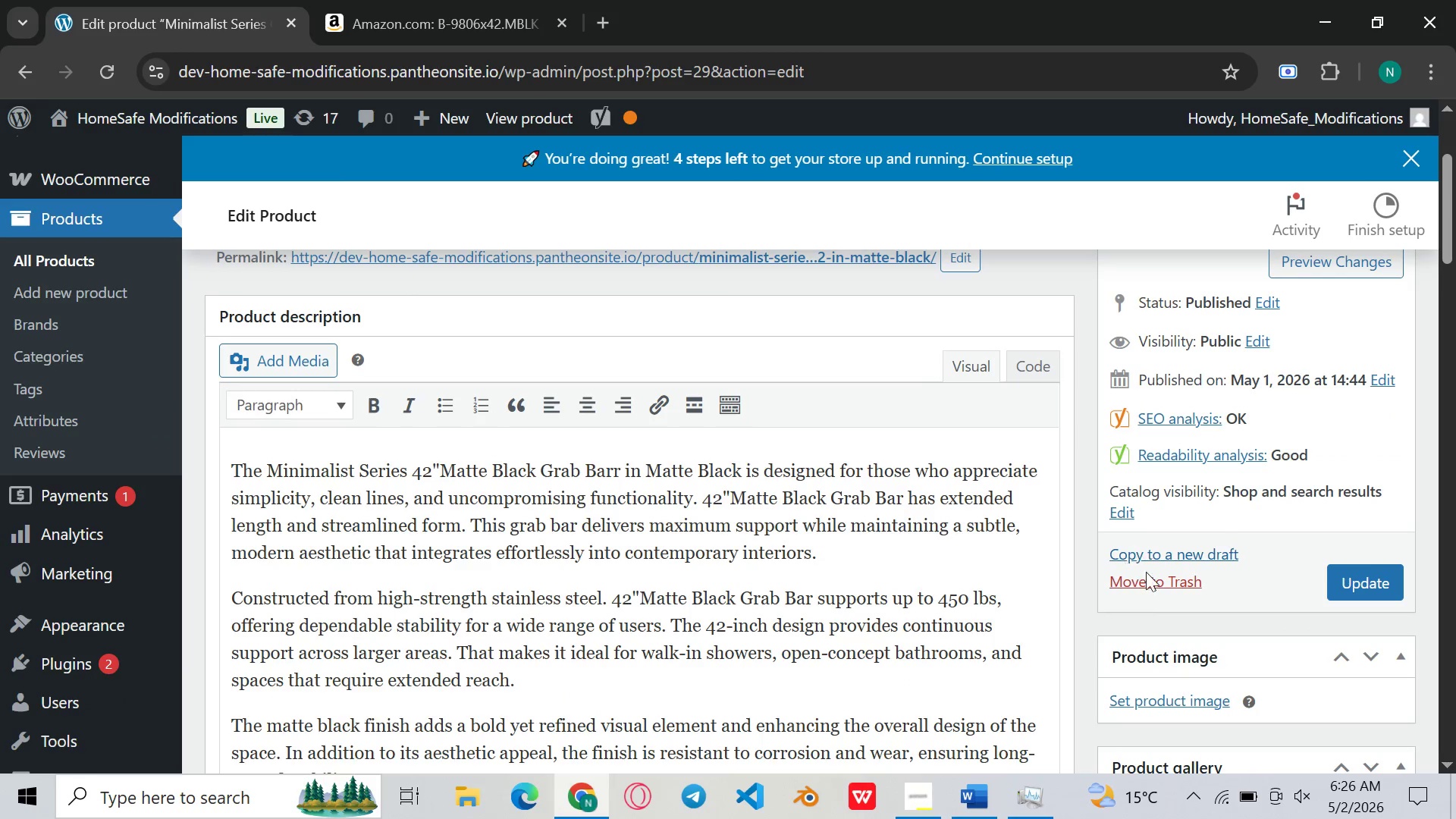 
left_click([1147, 695])
 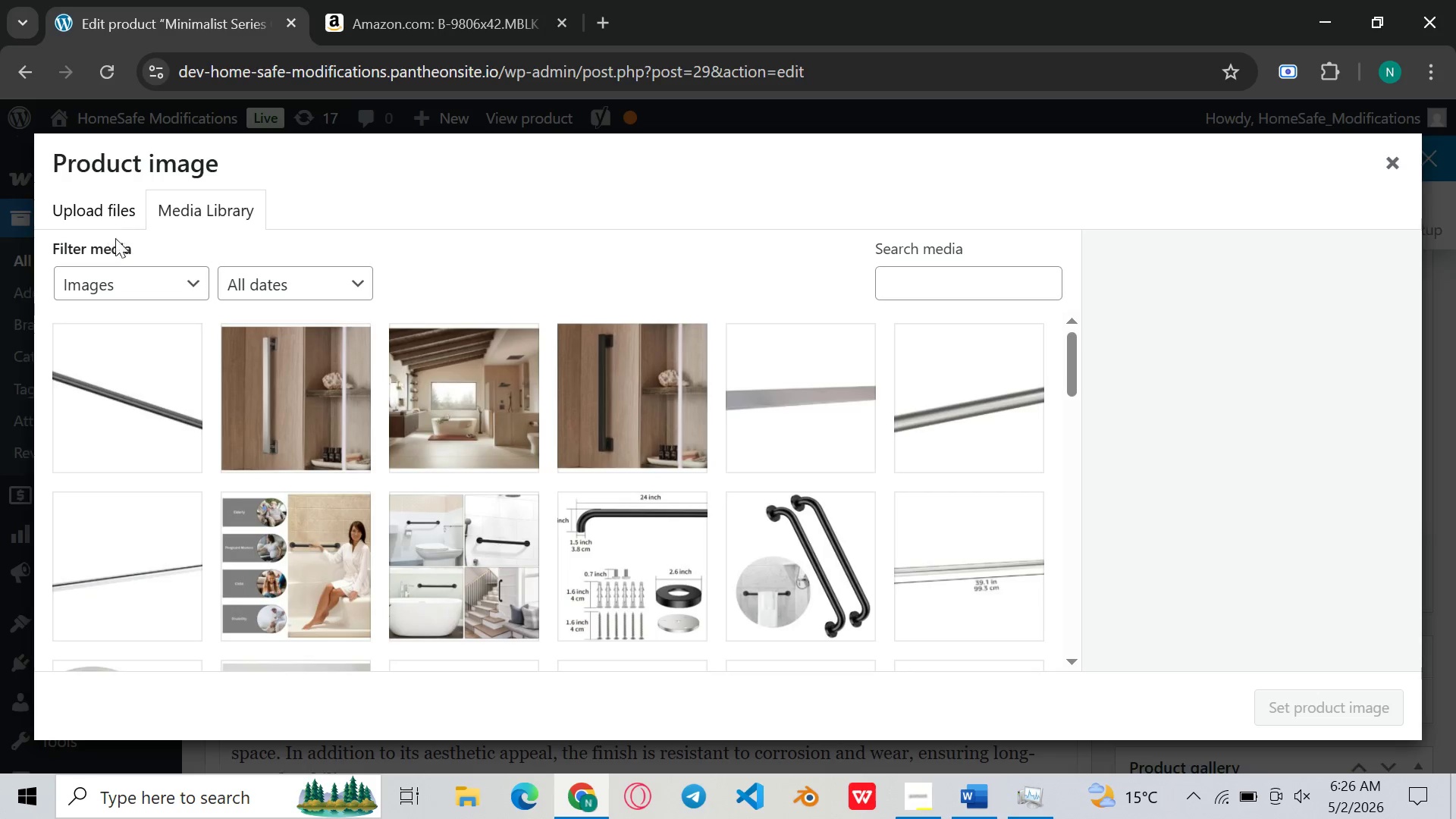 
left_click([86, 218])
 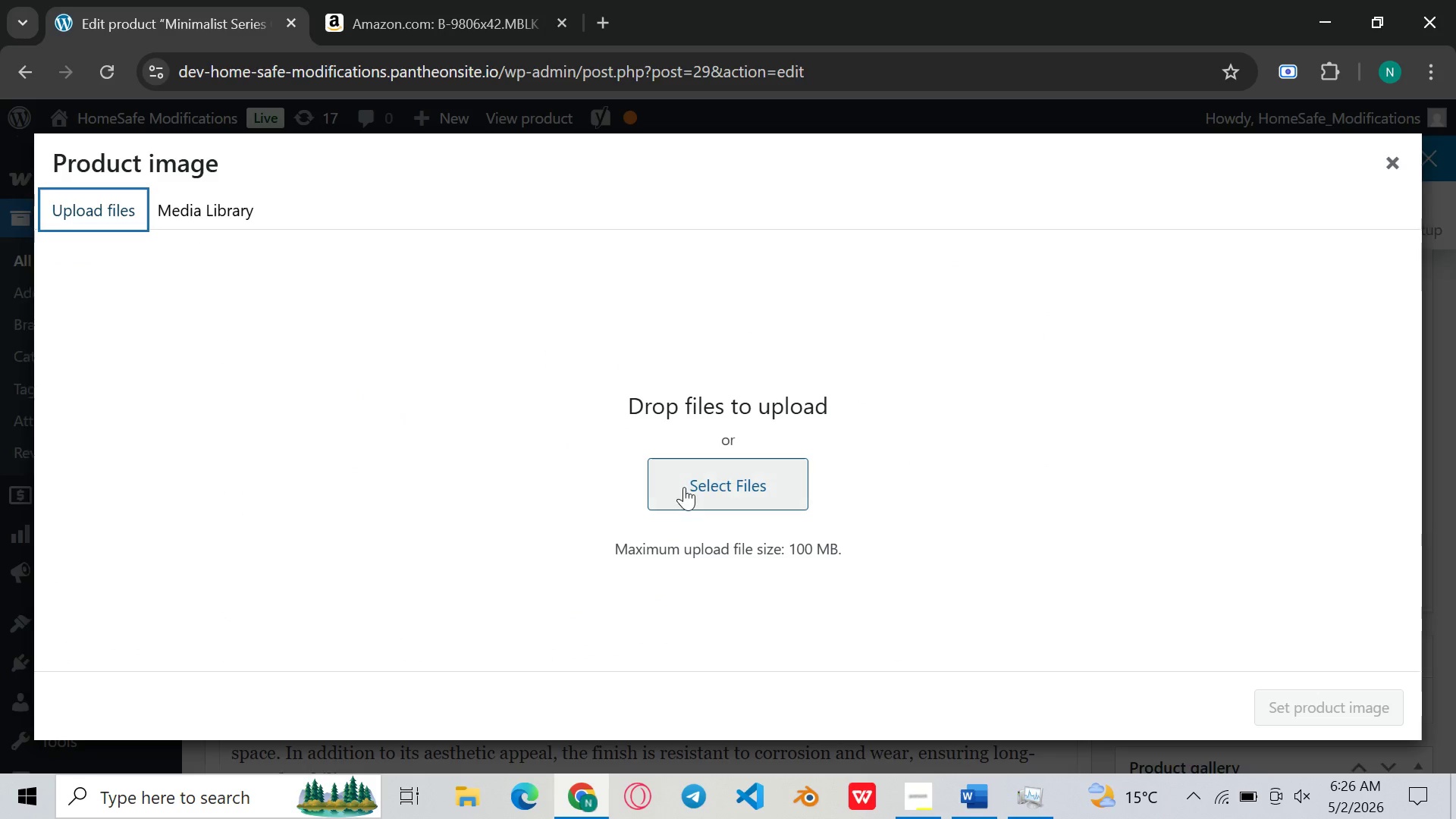 
left_click([698, 494])
 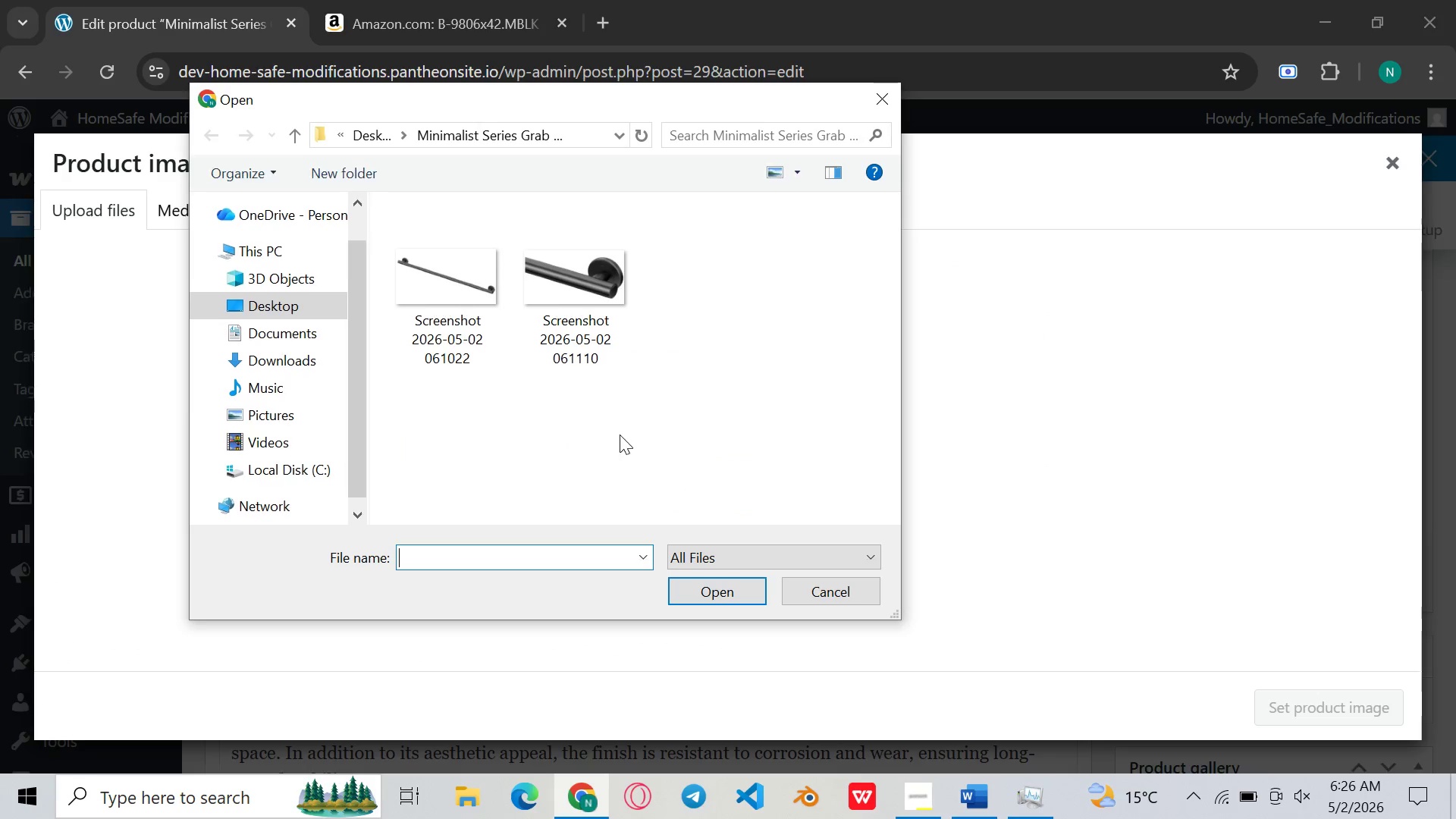 
scroll: coordinate [620, 435], scroll_direction: none, amount: 0.0
 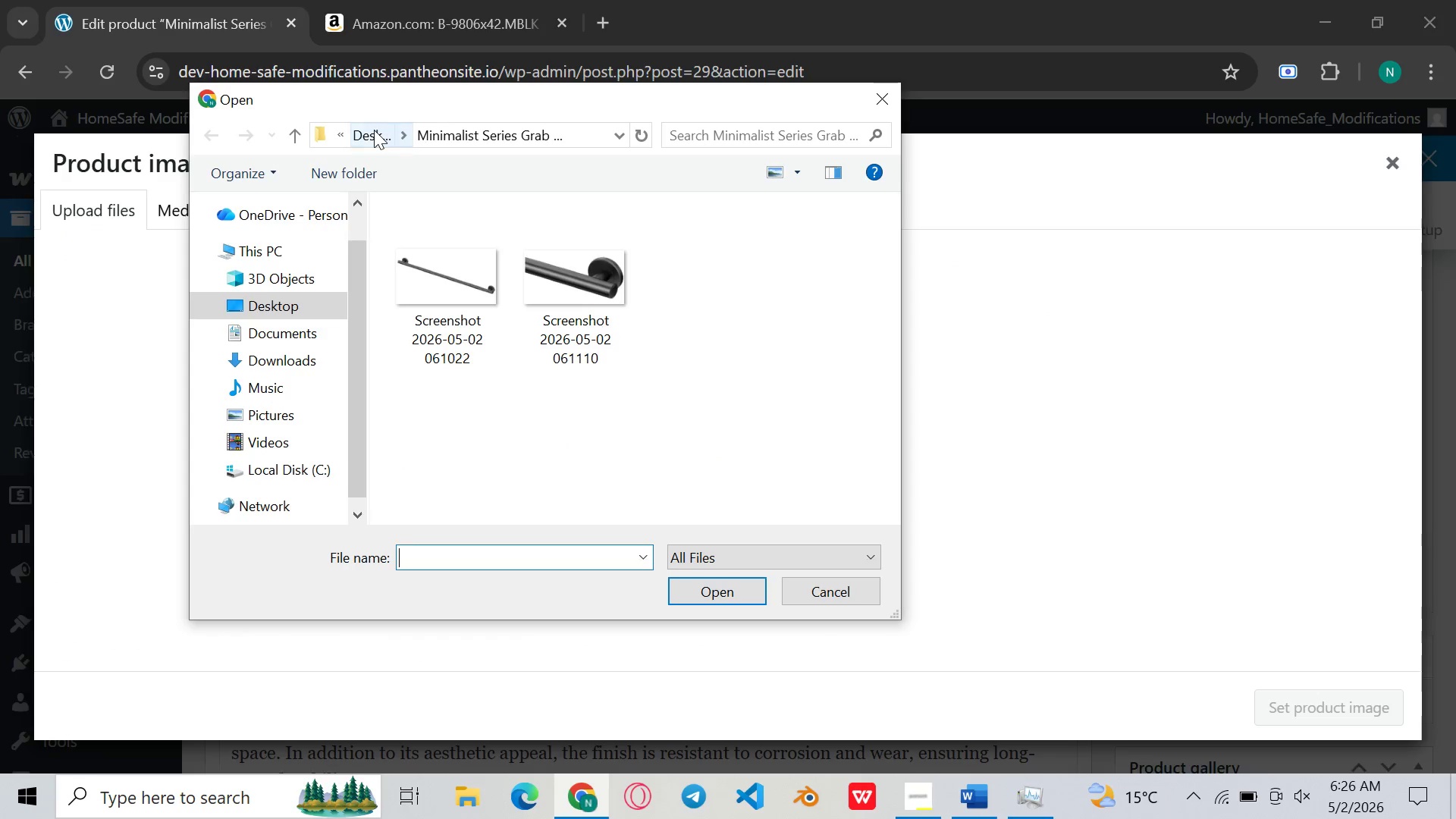 
left_click([374, 130])
 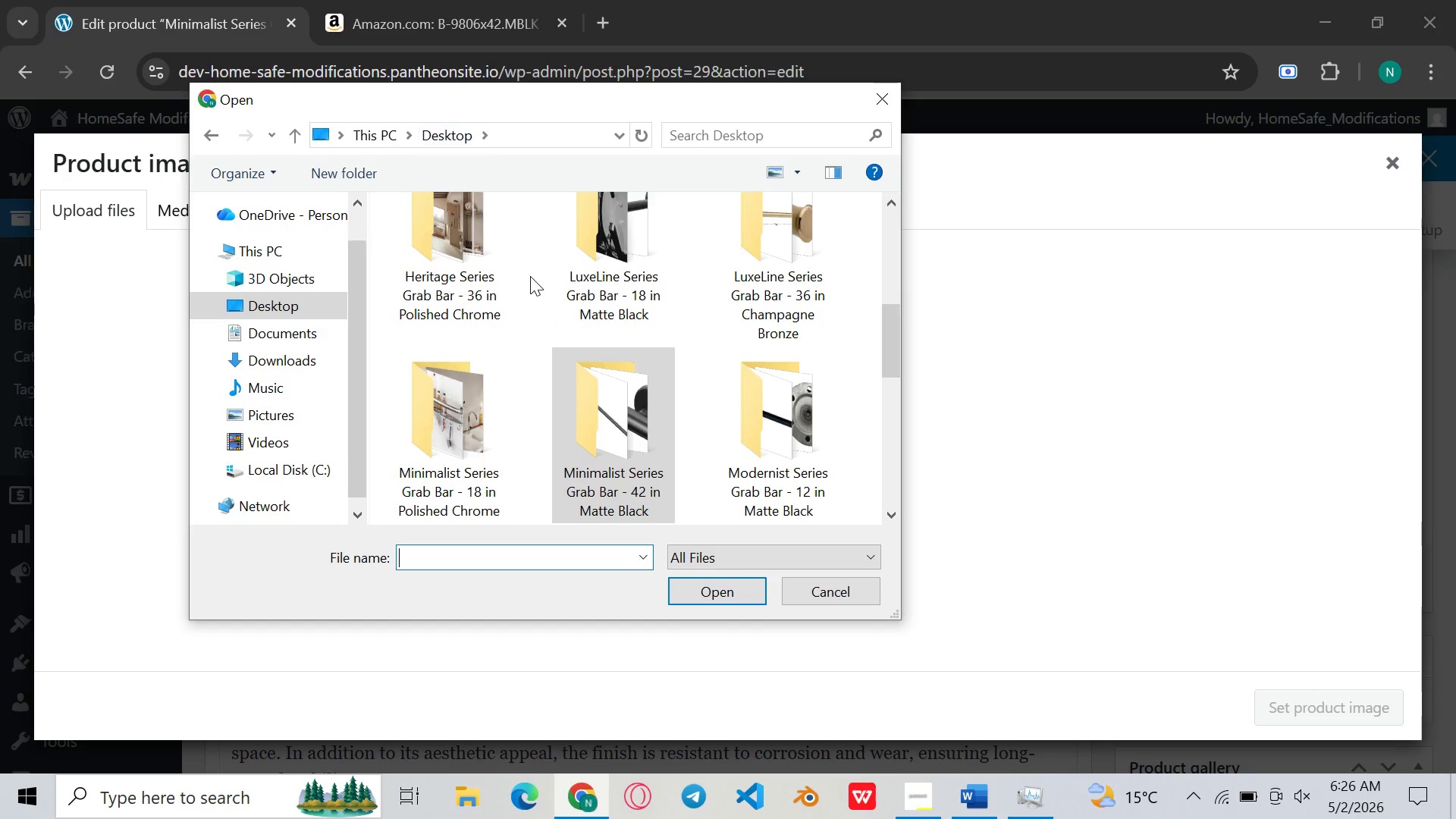 
scroll: coordinate [530, 276], scroll_direction: down, amount: 38.0
 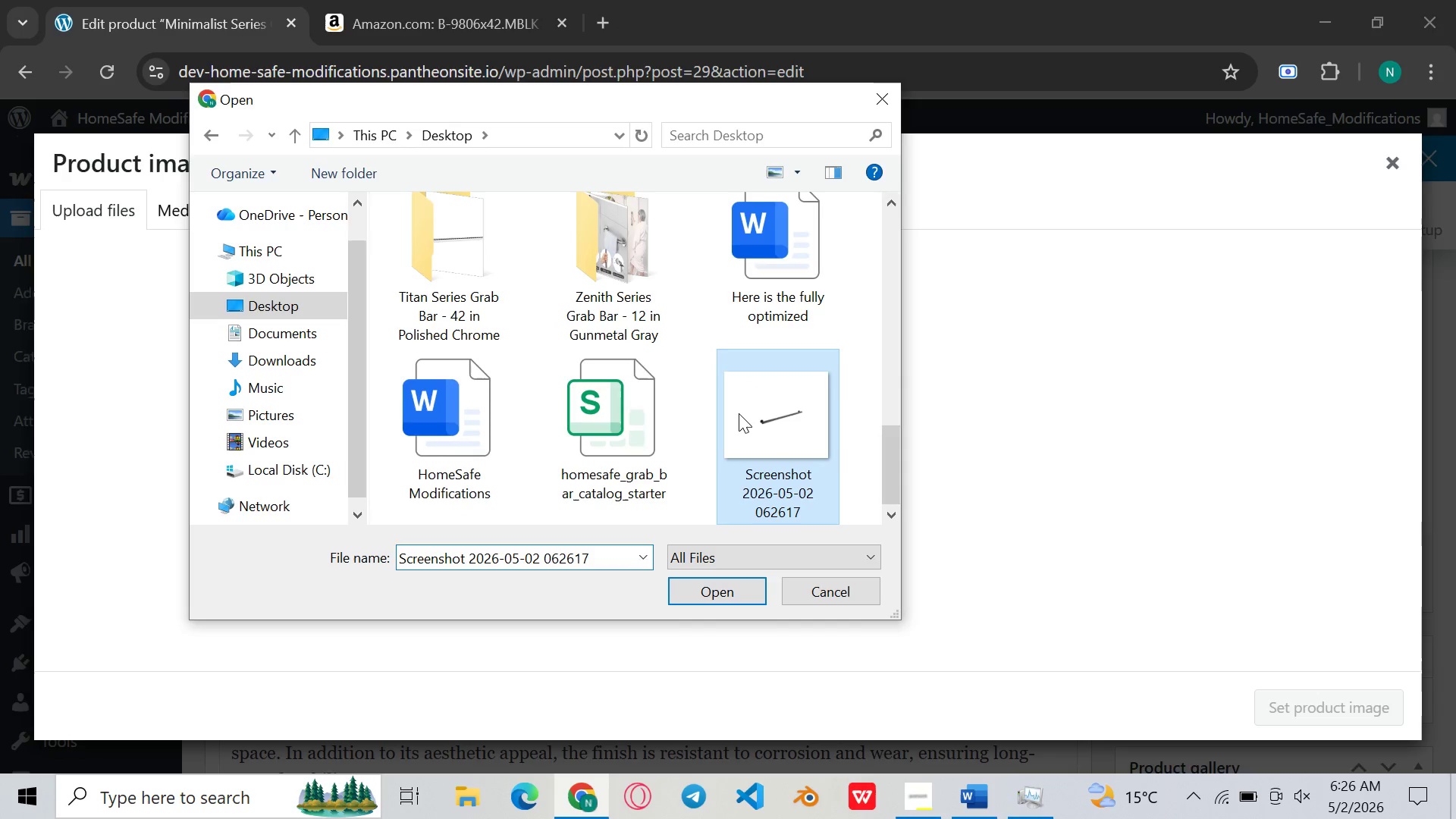 
double_click([739, 413])
 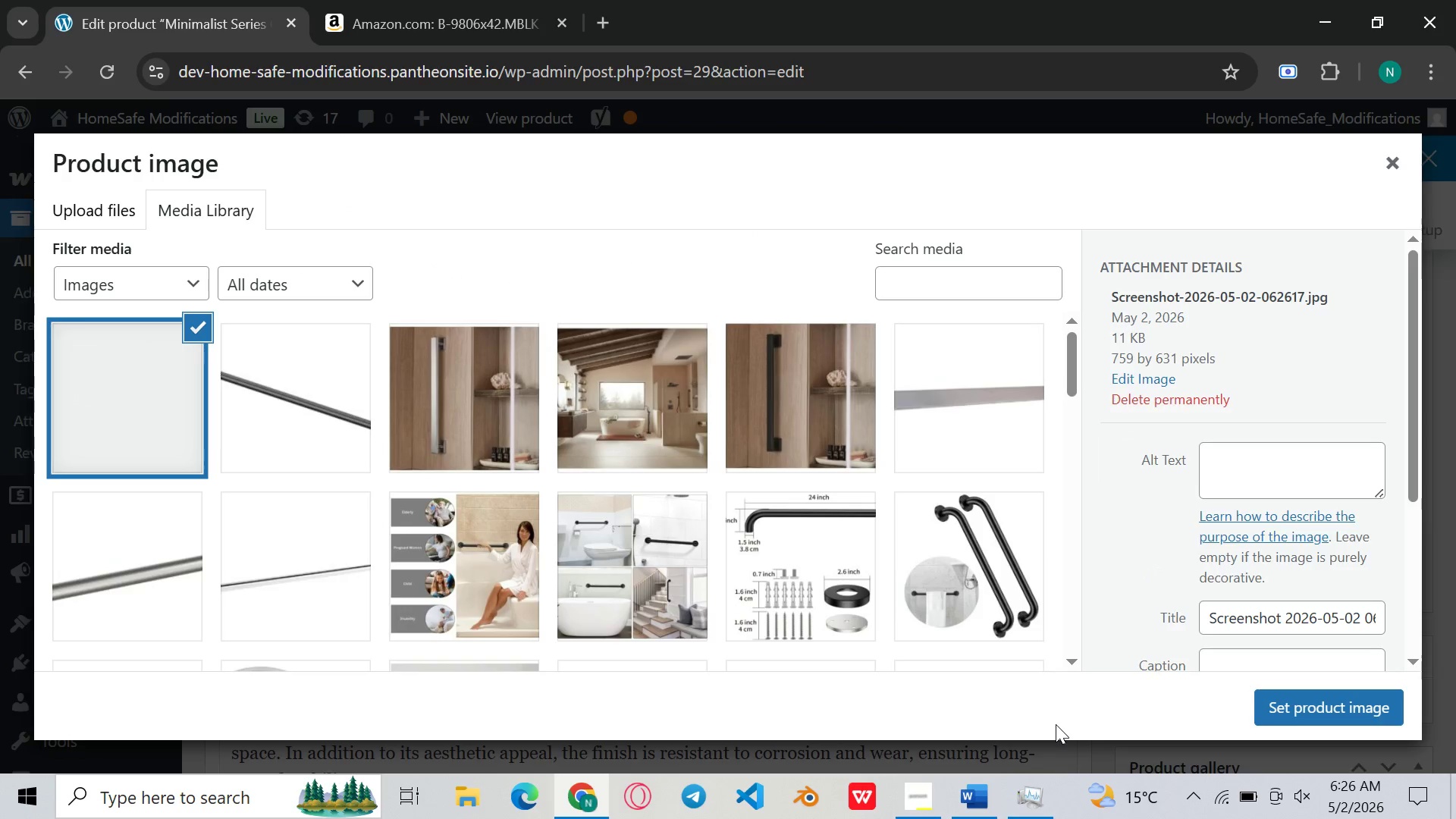 
left_click([956, 805])
 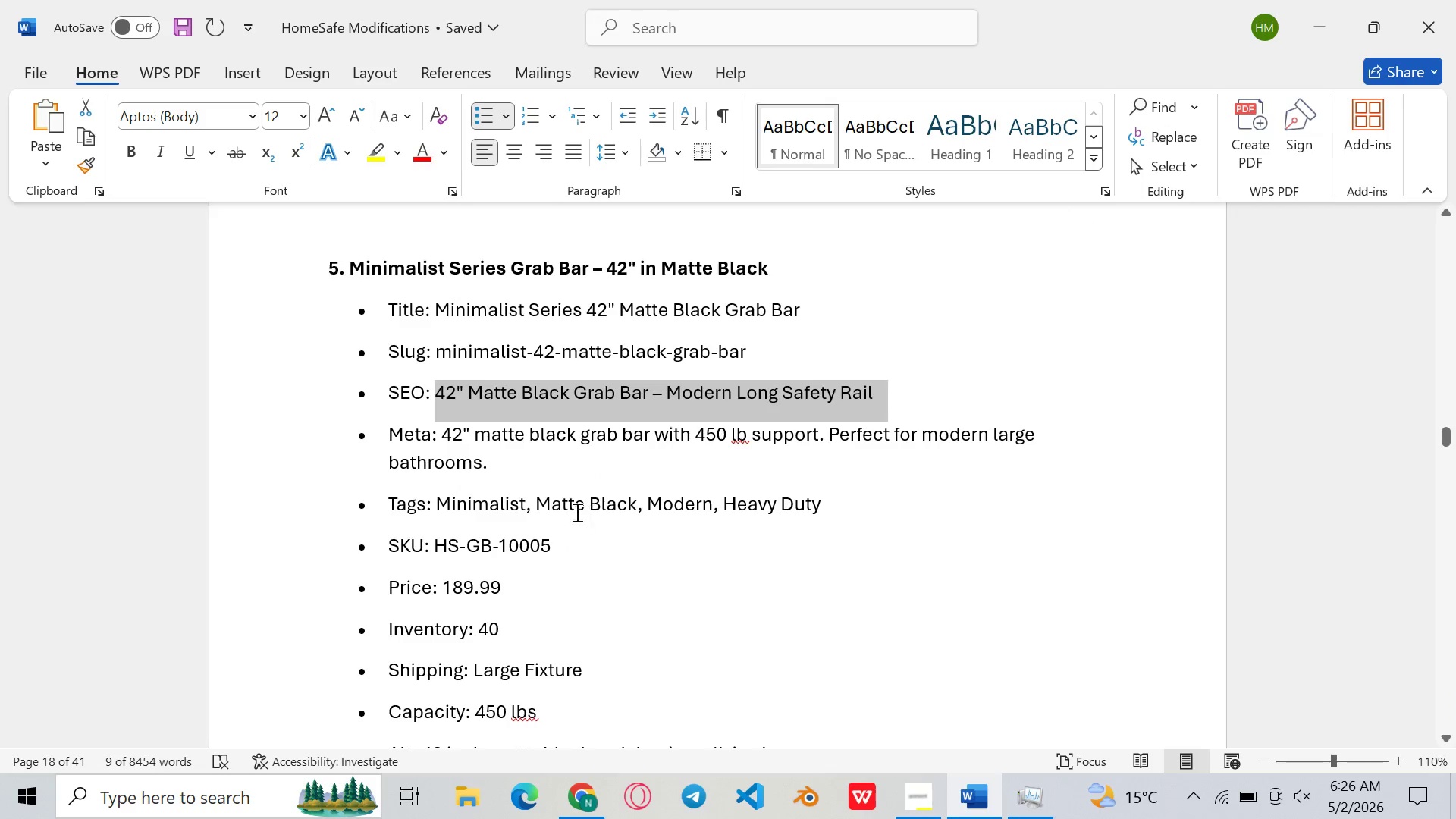 
scroll: coordinate [519, 582], scroll_direction: down, amount: 3.0
 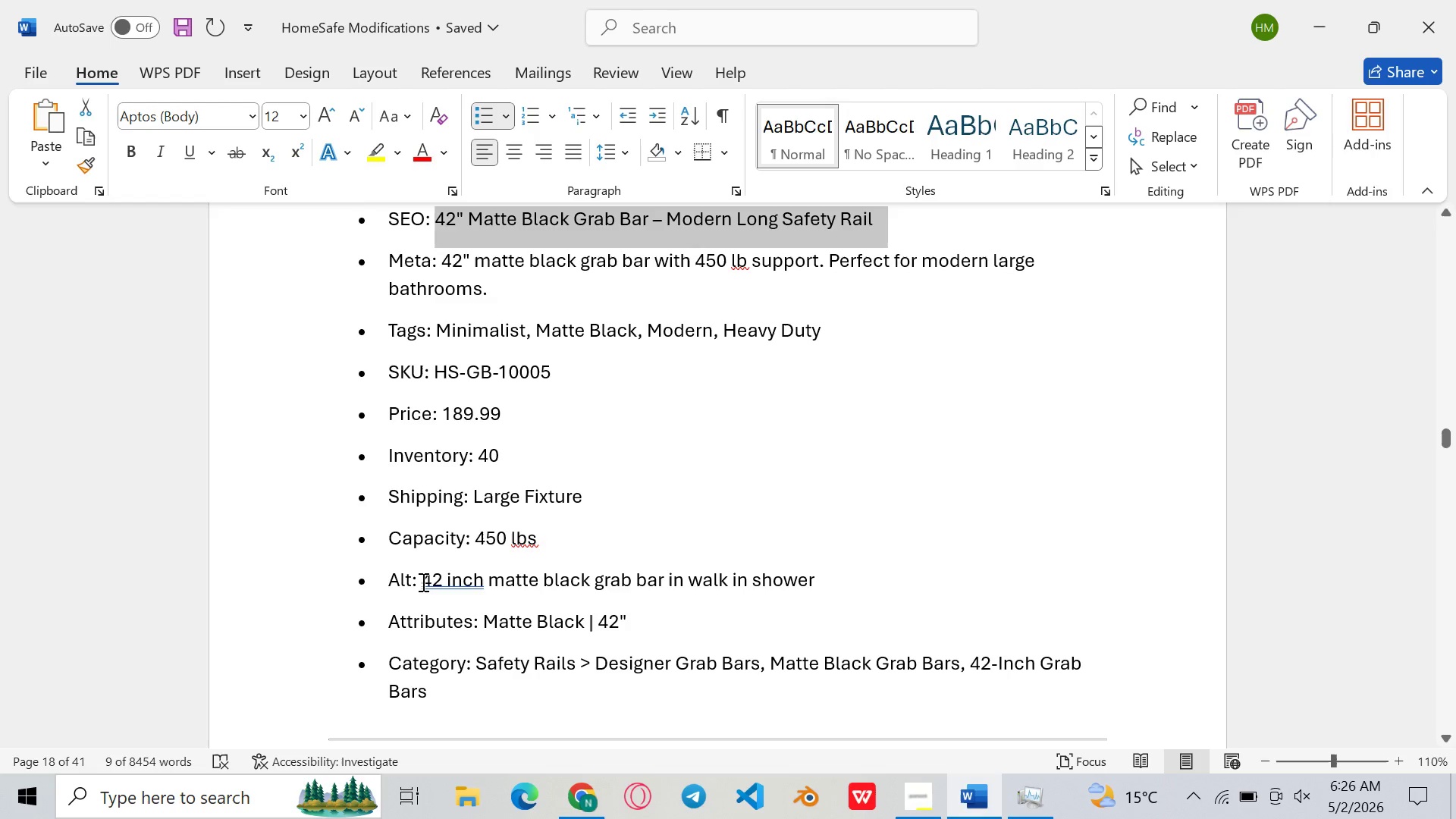 
left_click_drag(start_coordinate=[424, 582], to_coordinate=[807, 590])
 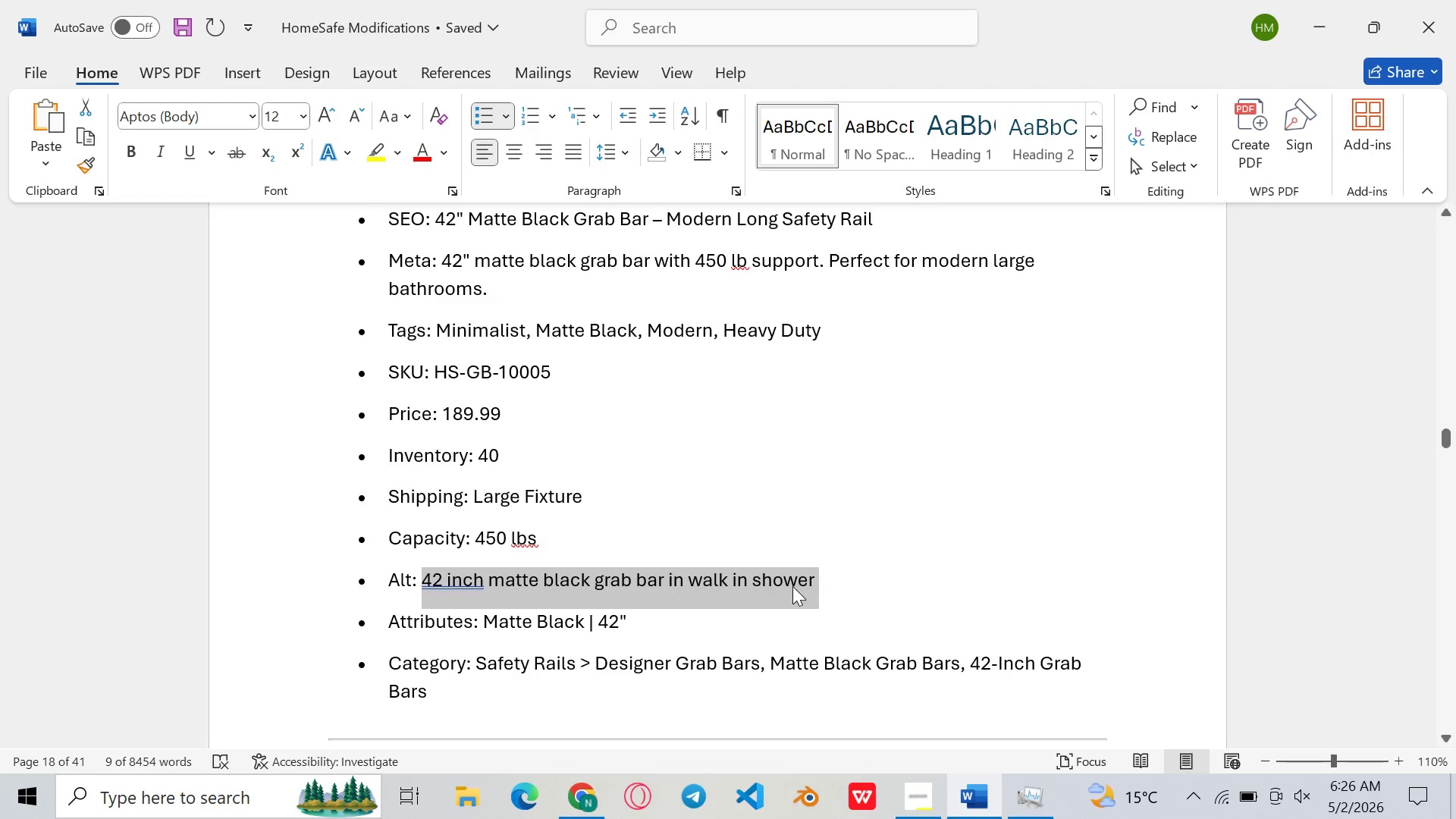 
key(Control+C)
 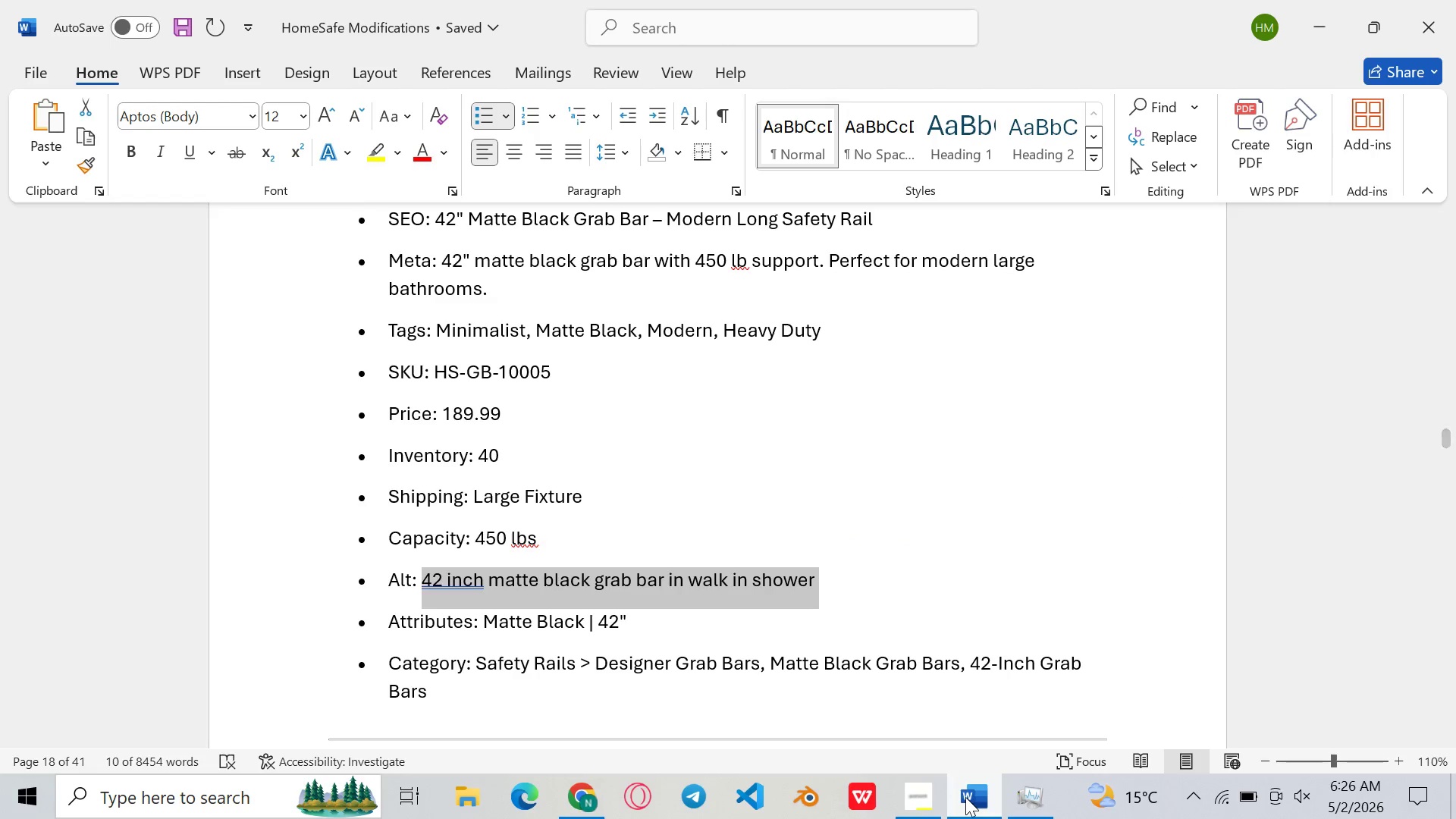 
left_click([965, 797])
 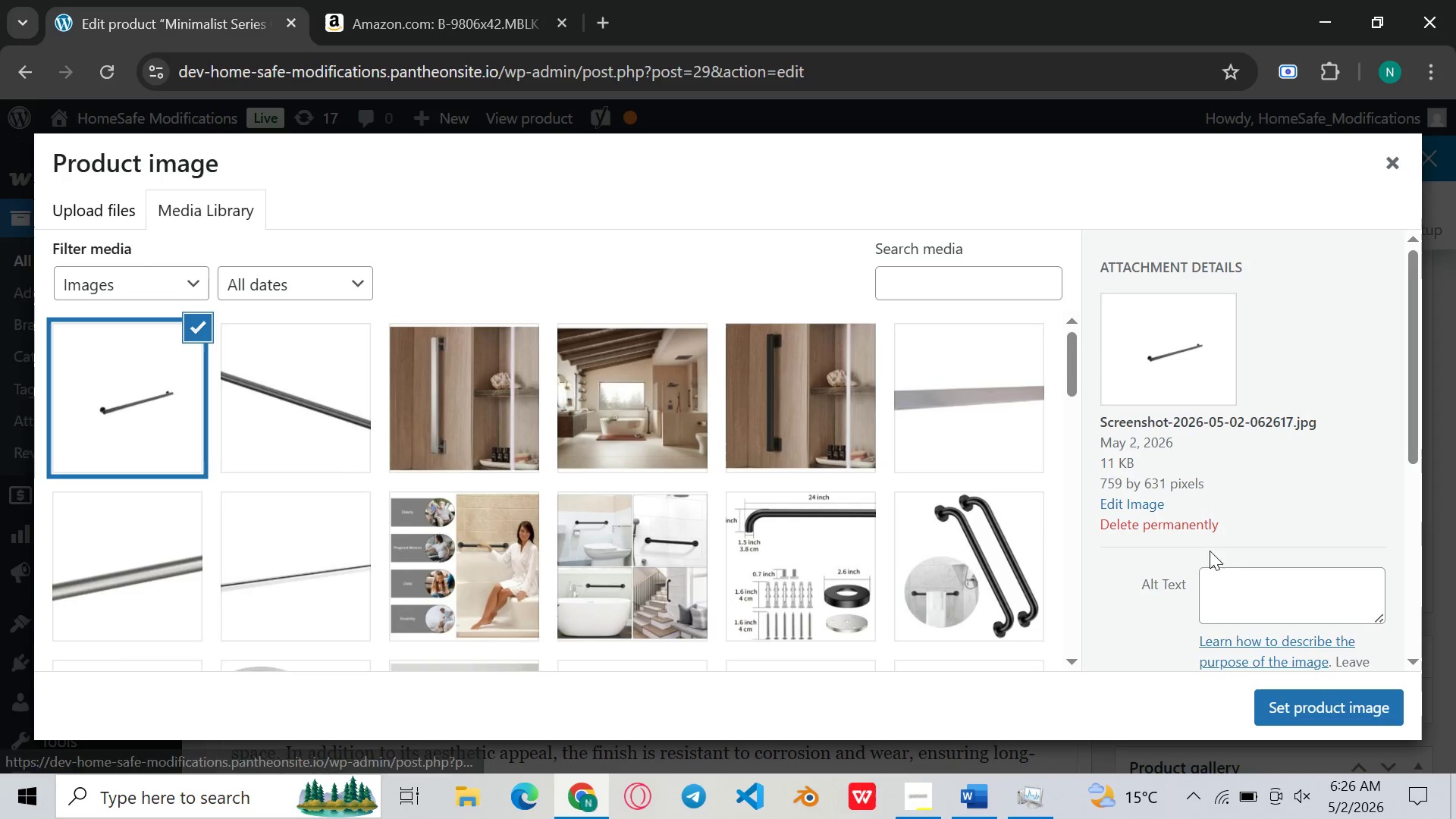 
left_click([1225, 585])
 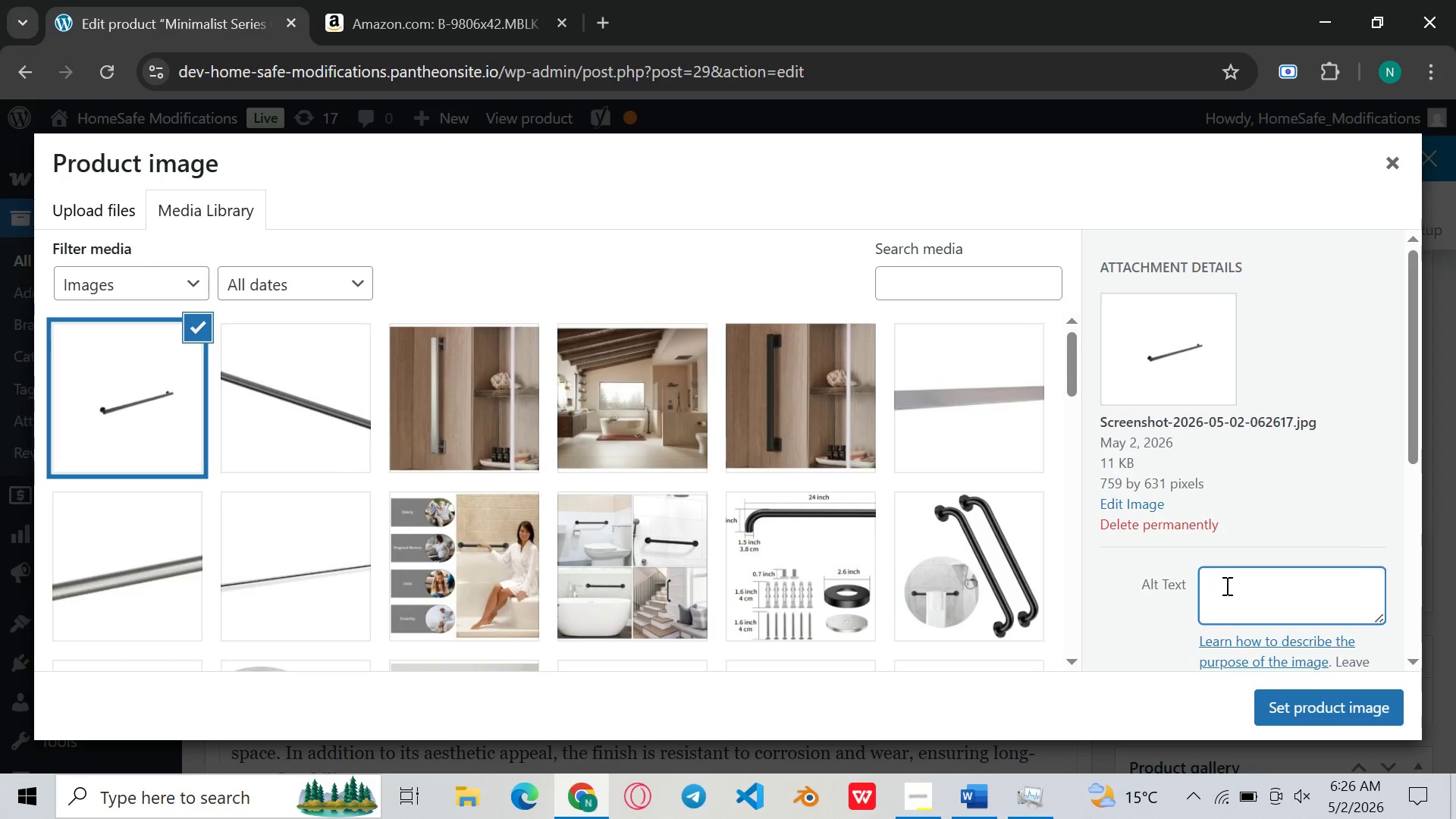 
key(Control+V)
 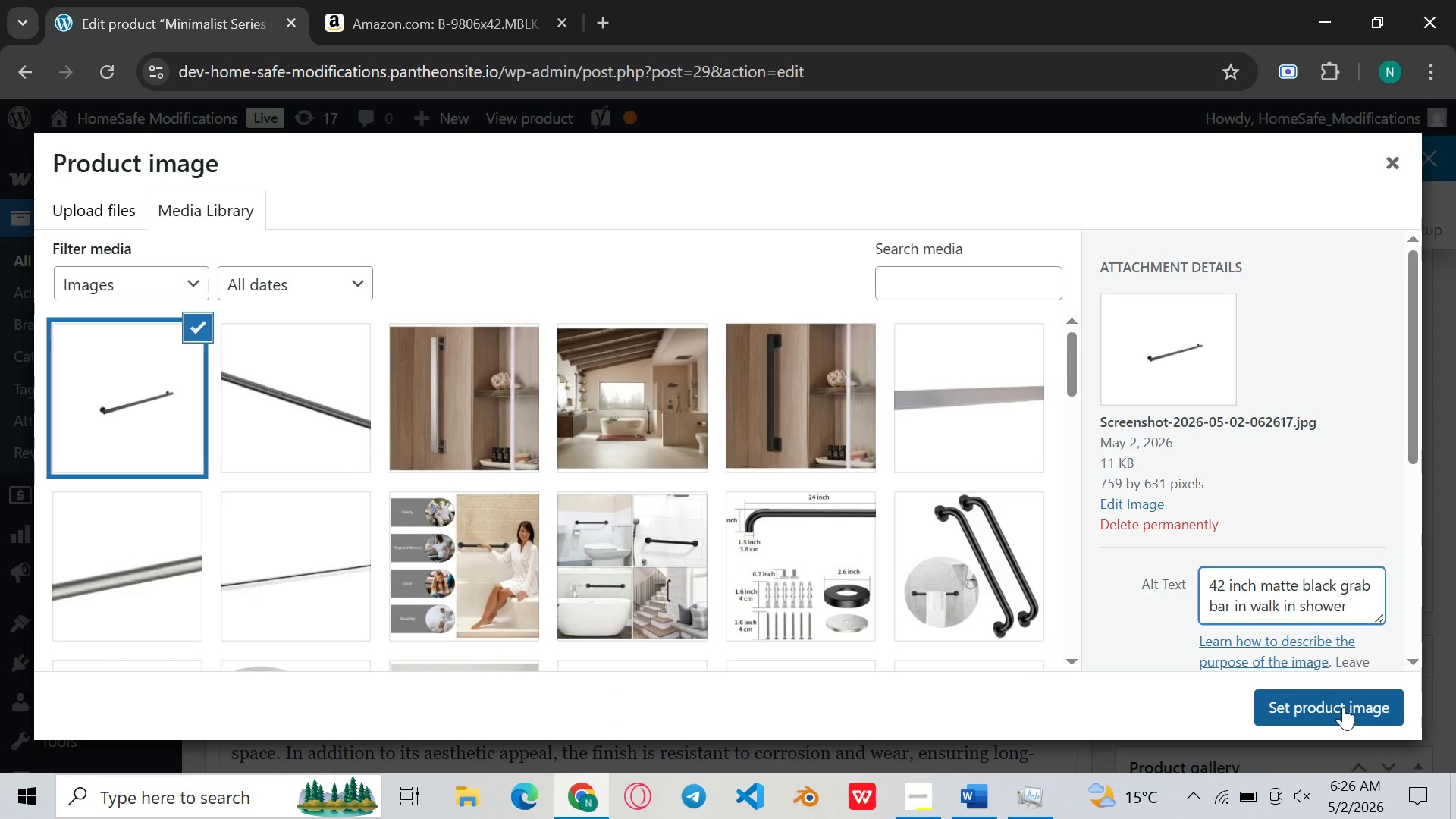 
left_click([1343, 707])
 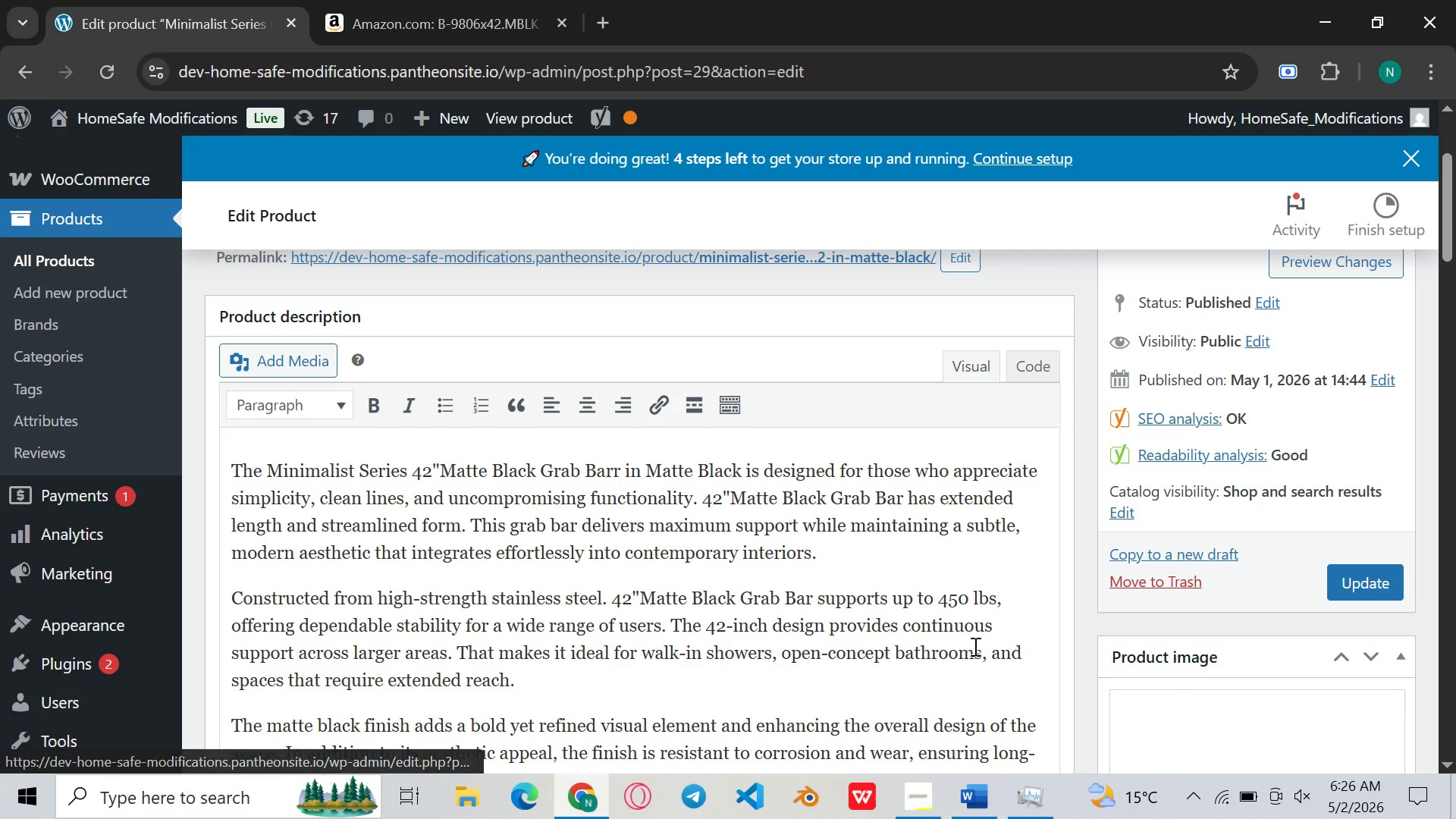 
mouse_move([935, 784])
 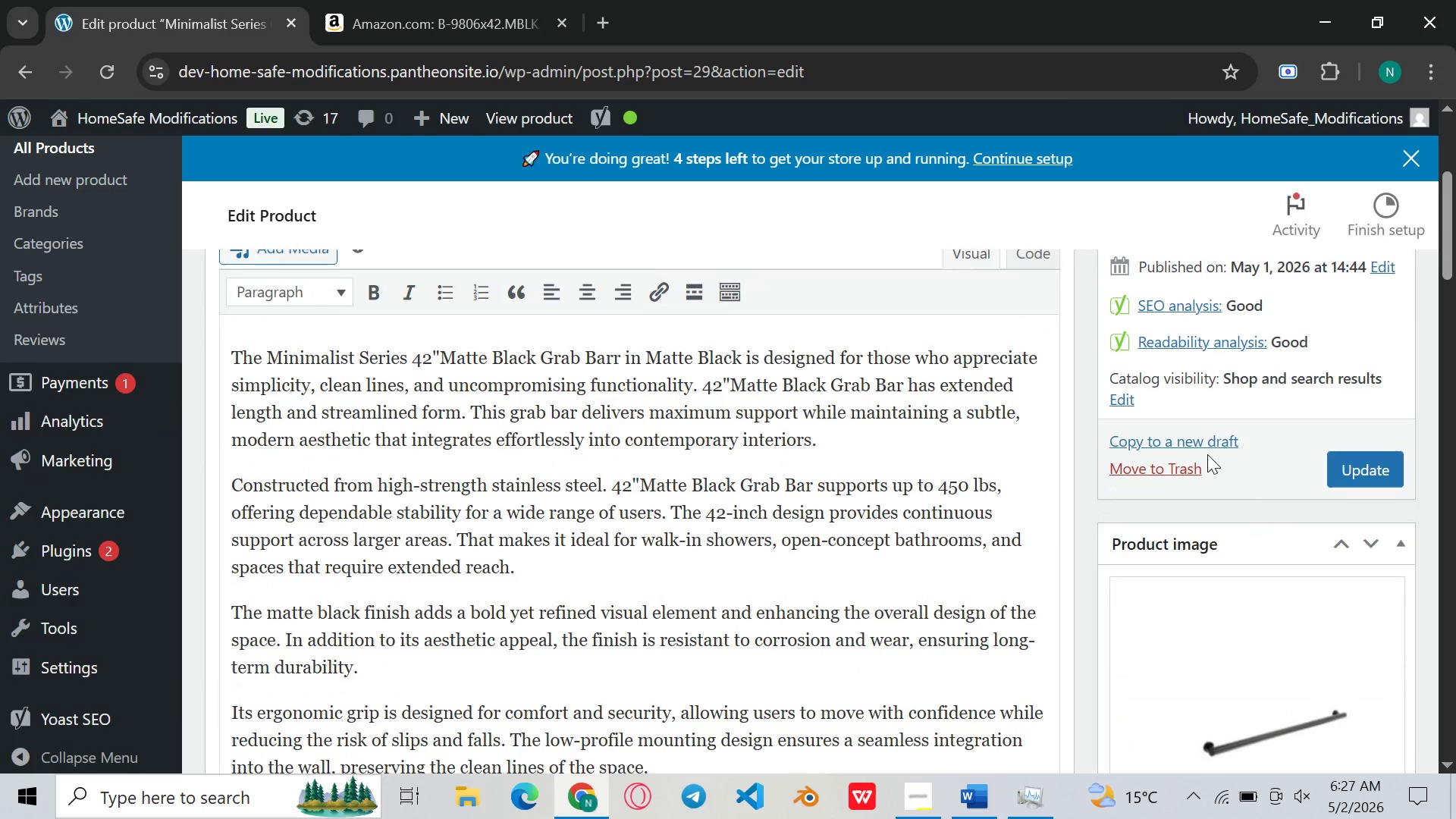 
left_click([1389, 478])
 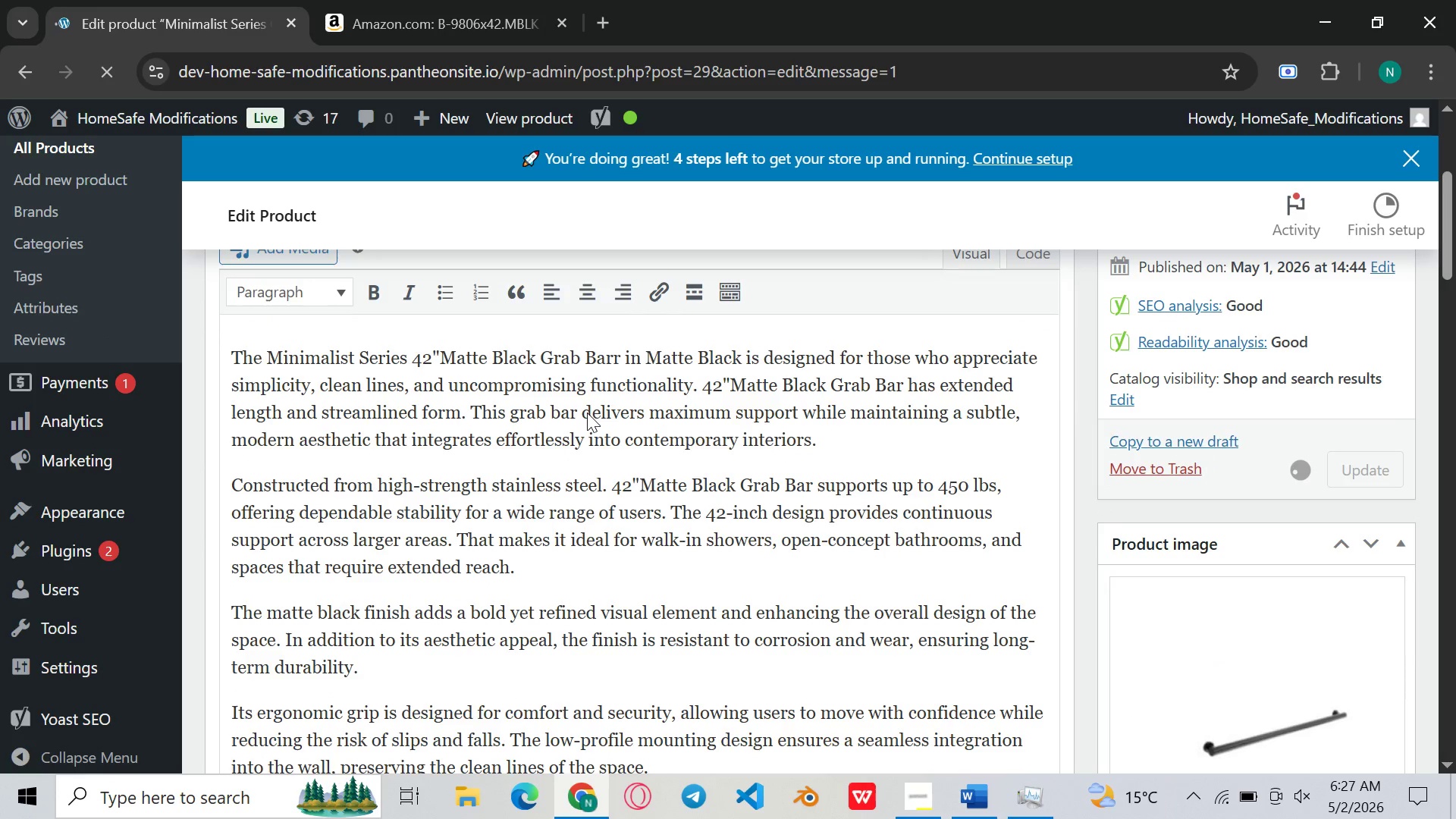 